 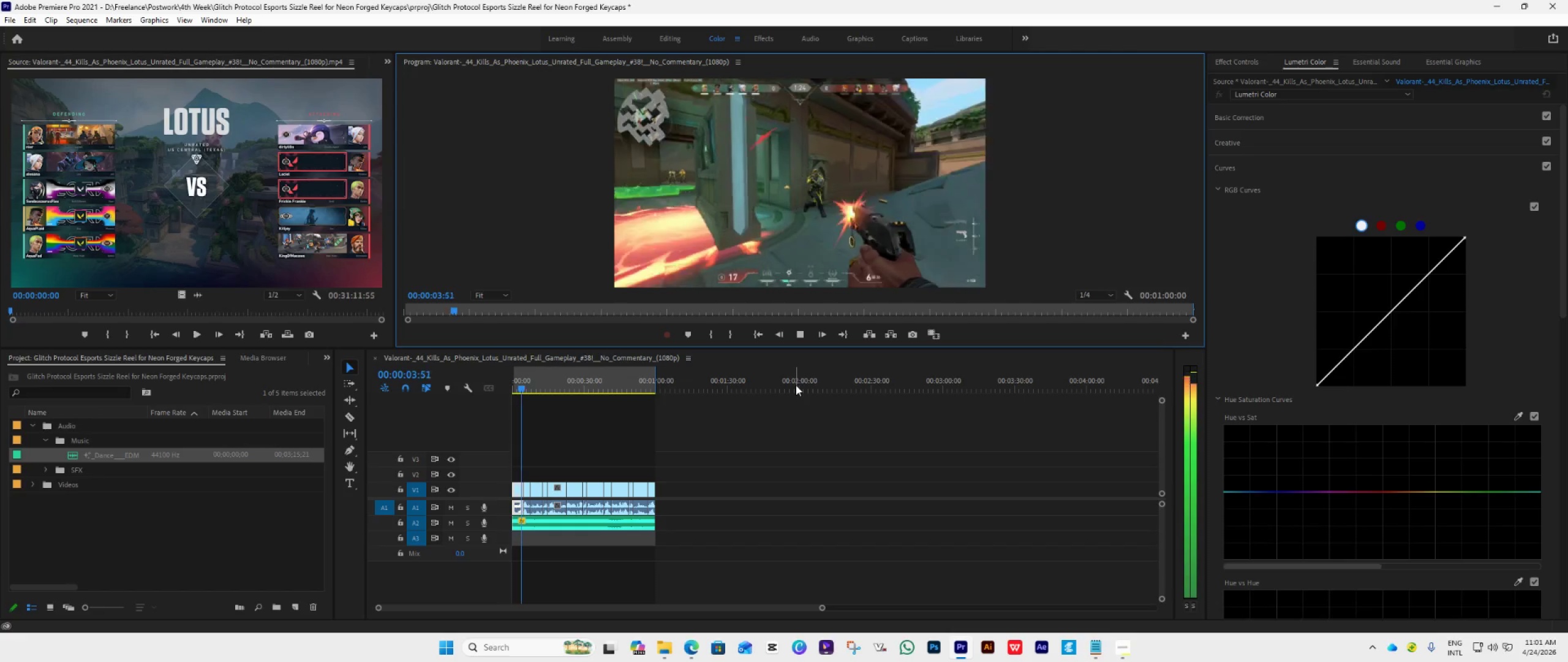 
key(Space)
 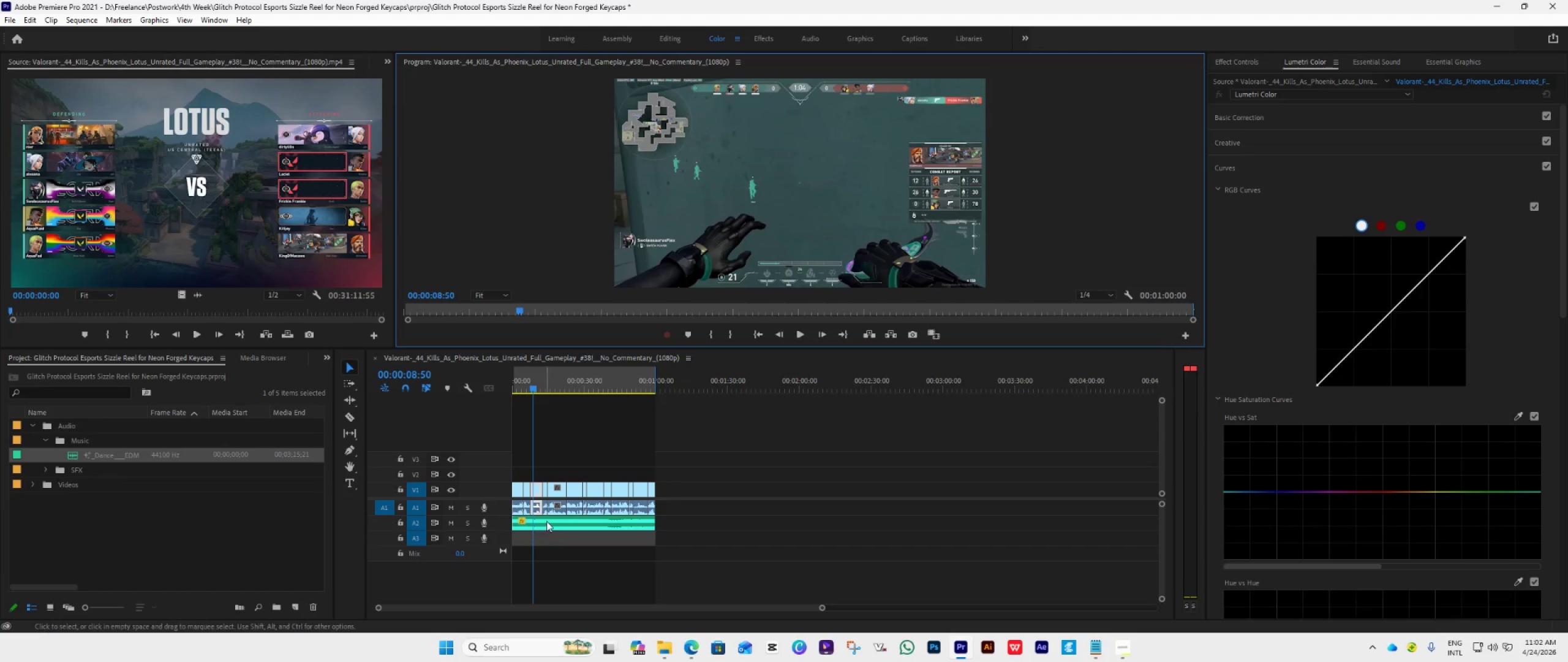 
hold_key(key=AltLeft, duration=0.44)
scroll: coordinate [574, 516], scroll_direction: up, amount: 35.0
 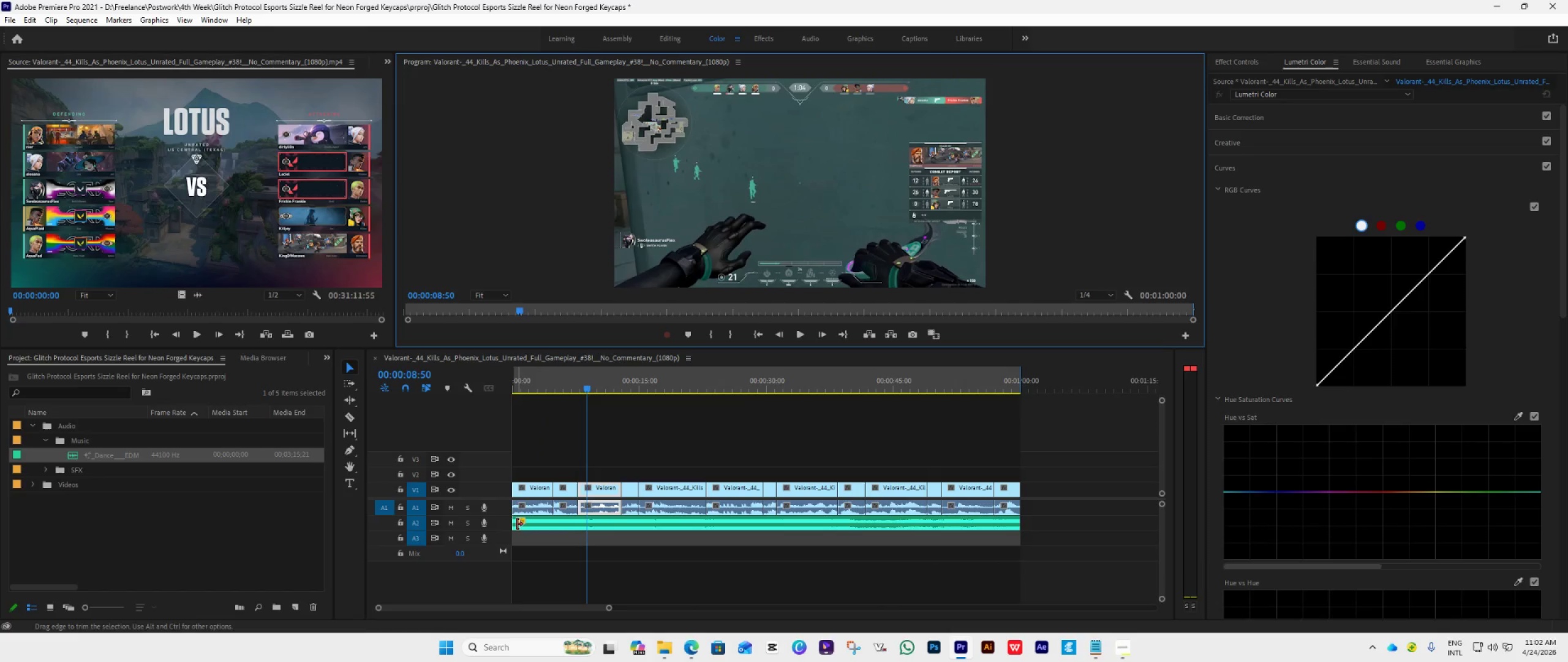 
left_click_drag(start_coordinate=[517, 524], to_coordinate=[555, 535])
 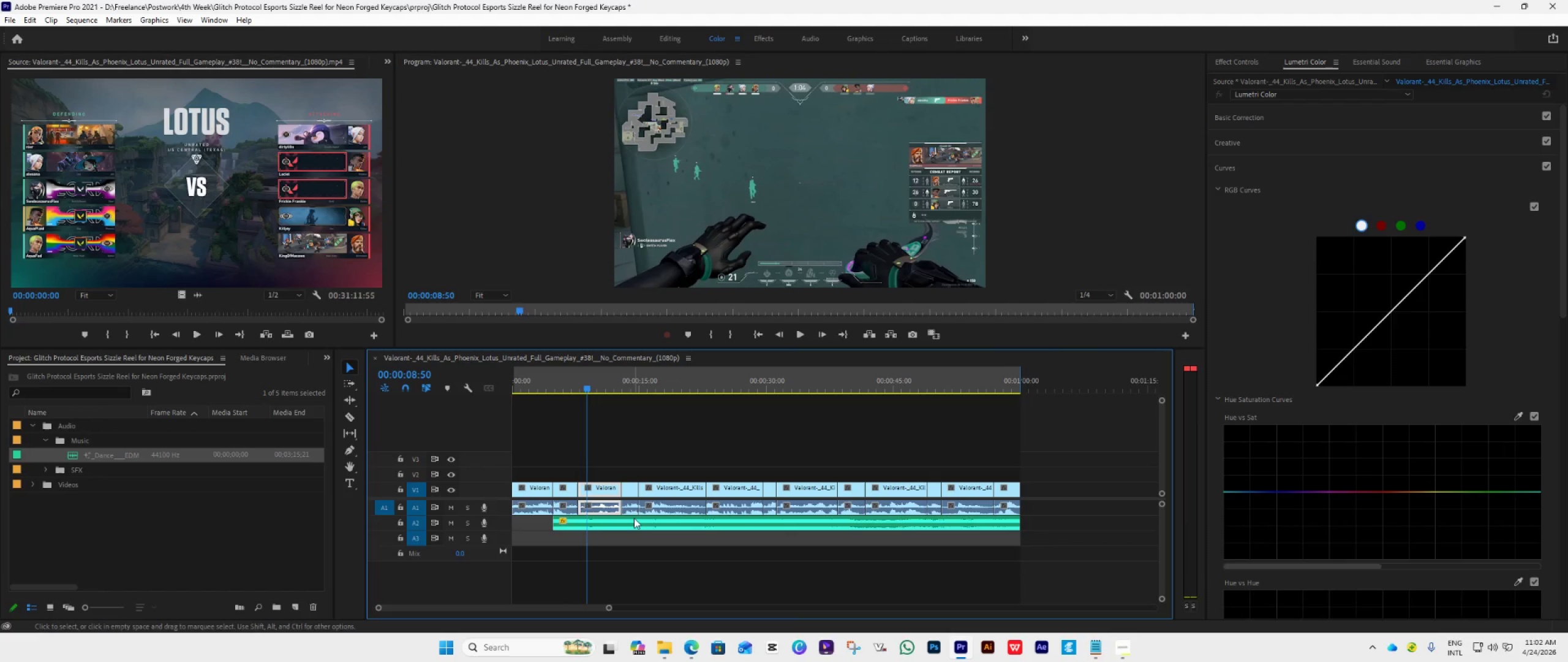 
left_click_drag(start_coordinate=[635, 520], to_coordinate=[582, 514])
 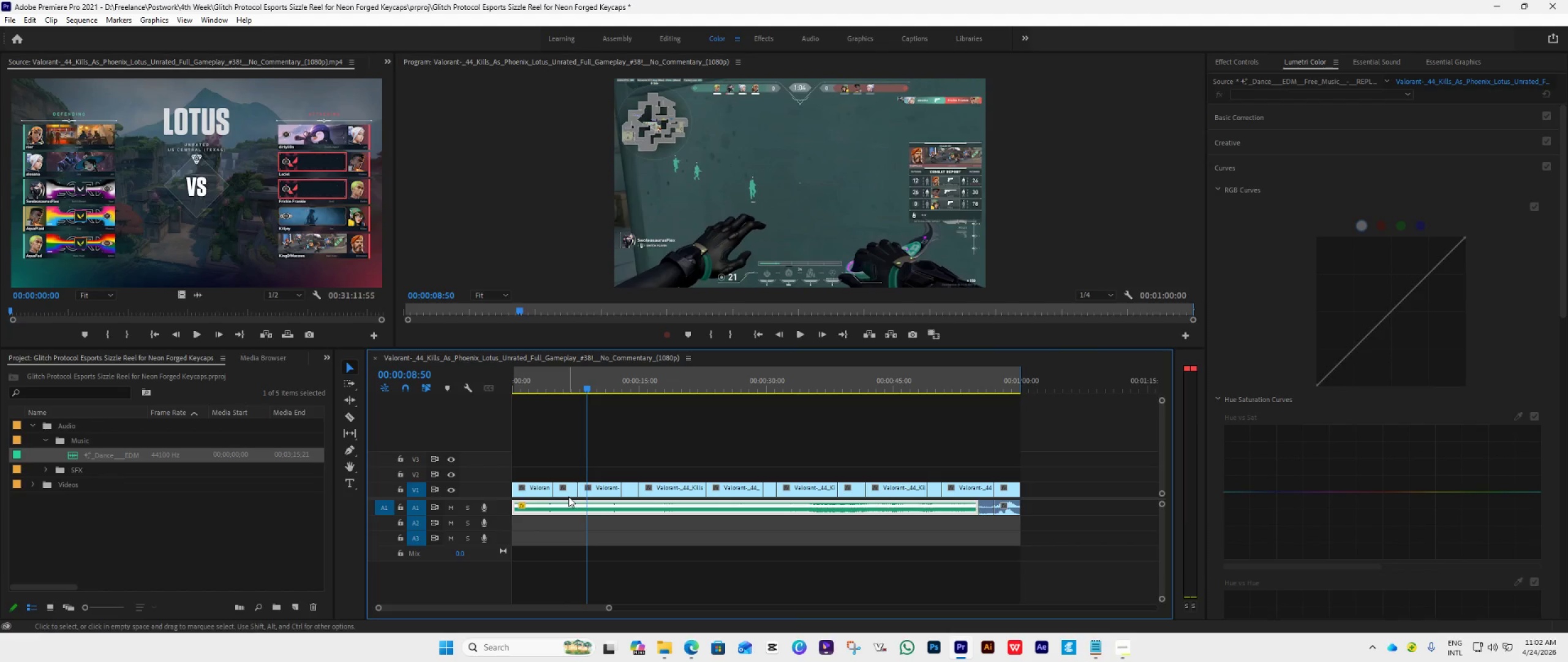 
key(Control+Z)
 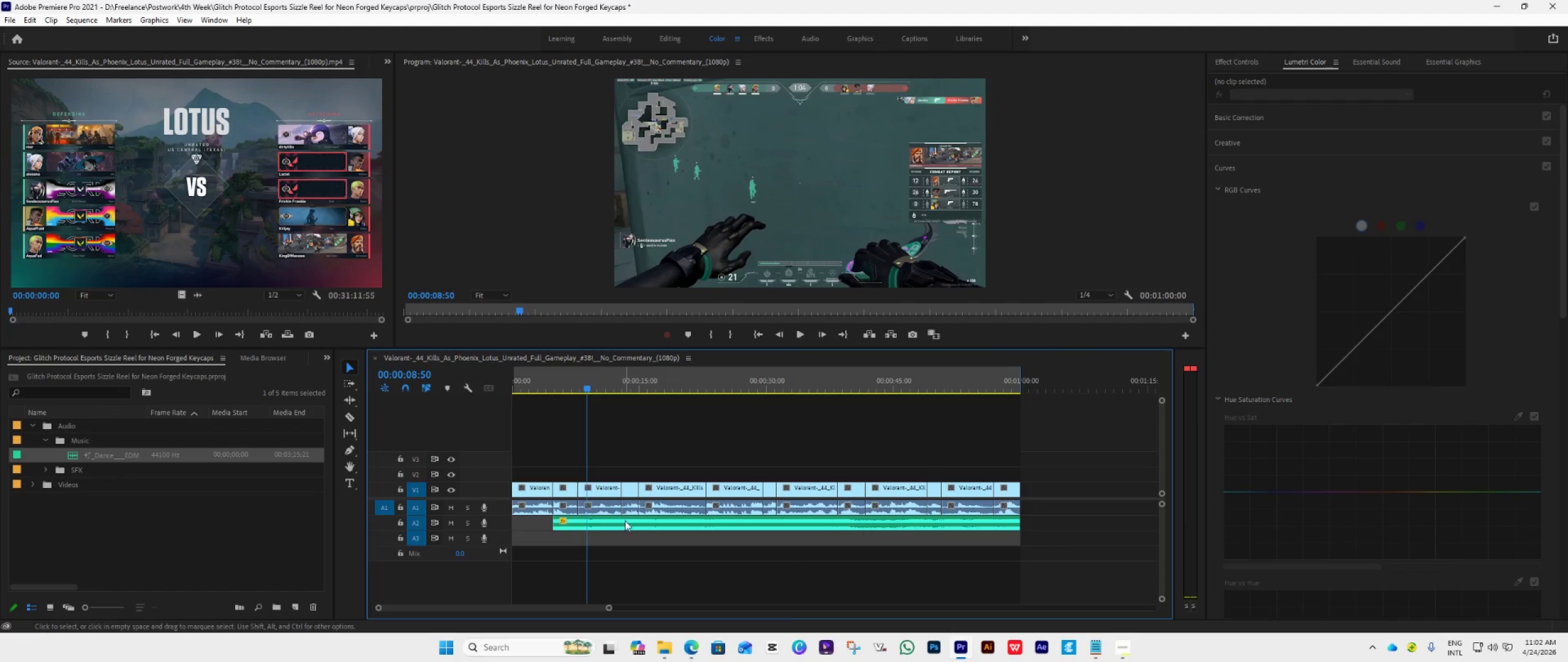 
left_click_drag(start_coordinate=[630, 523], to_coordinate=[584, 523])
 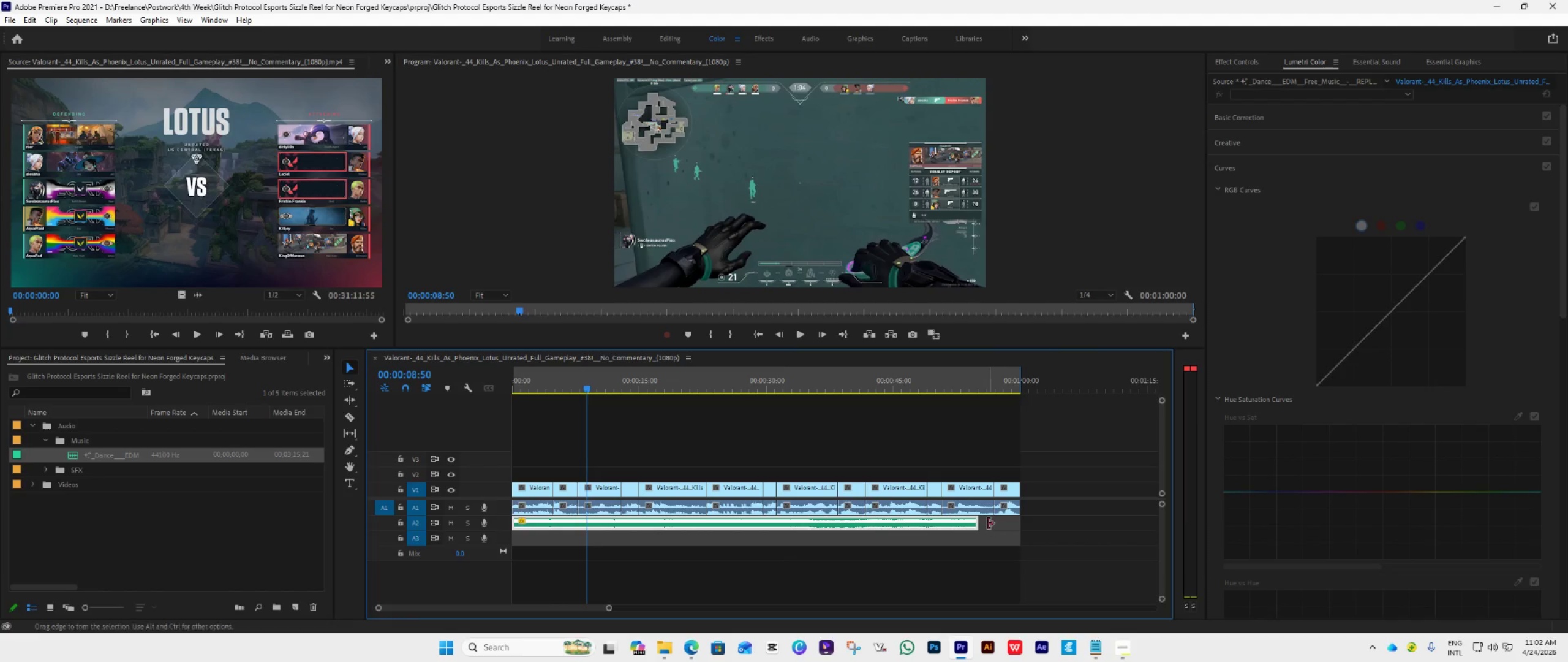 
left_click_drag(start_coordinate=[987, 523], to_coordinate=[1031, 536])
 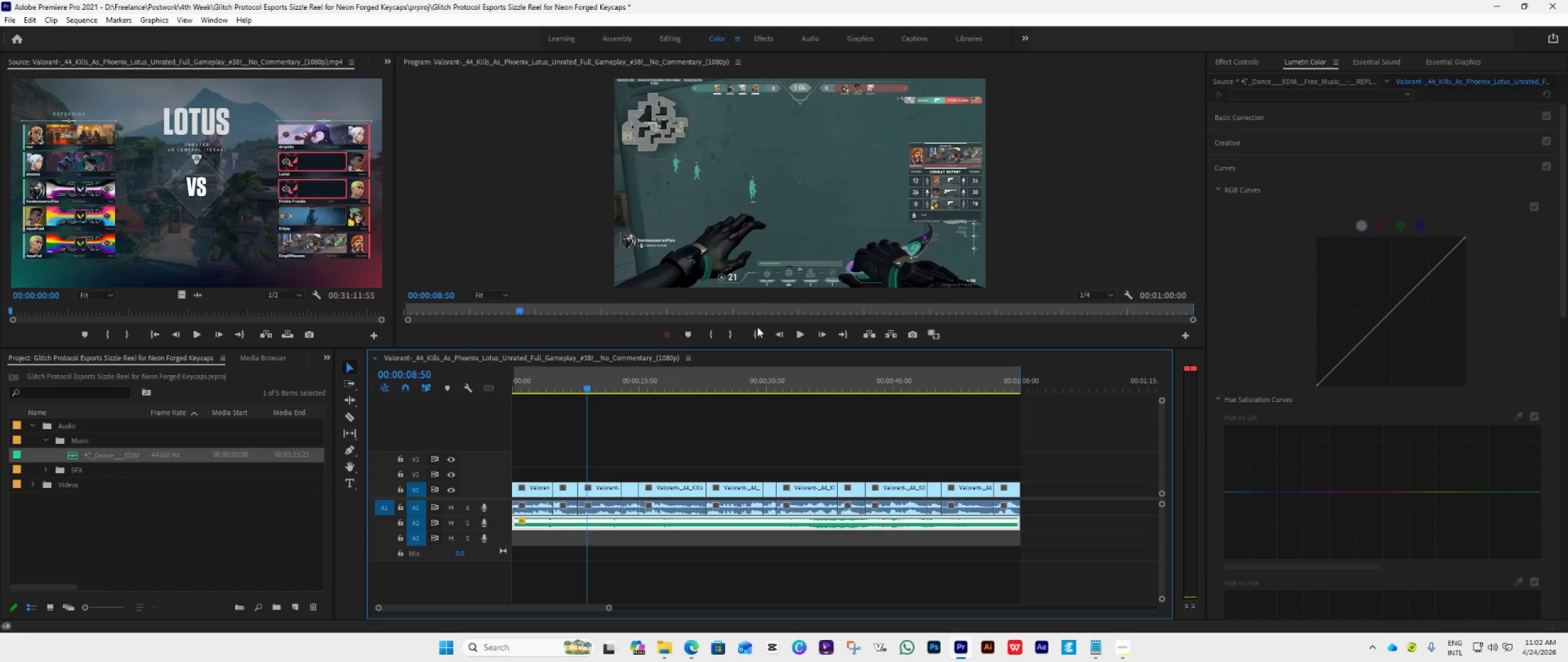 
left_click([760, 338])
 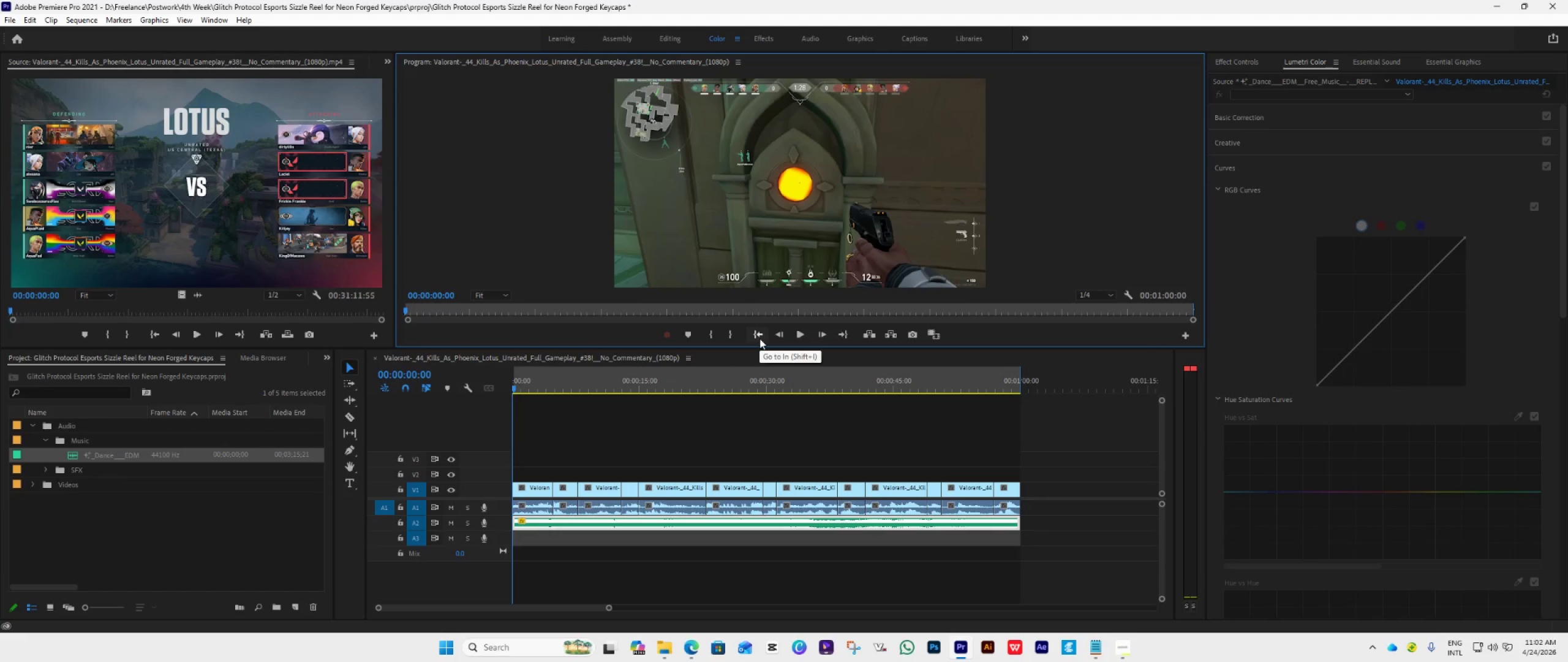 
key(Space)
 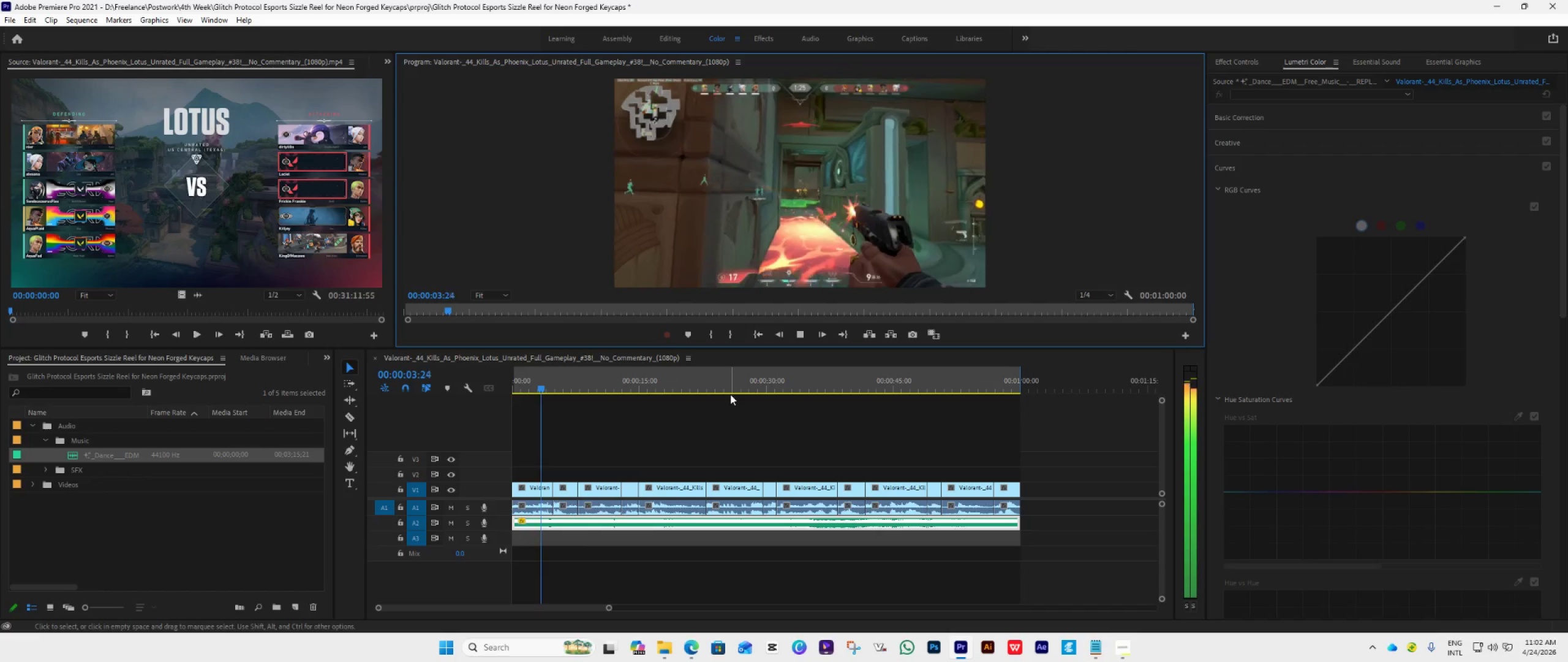 
key(Space)
 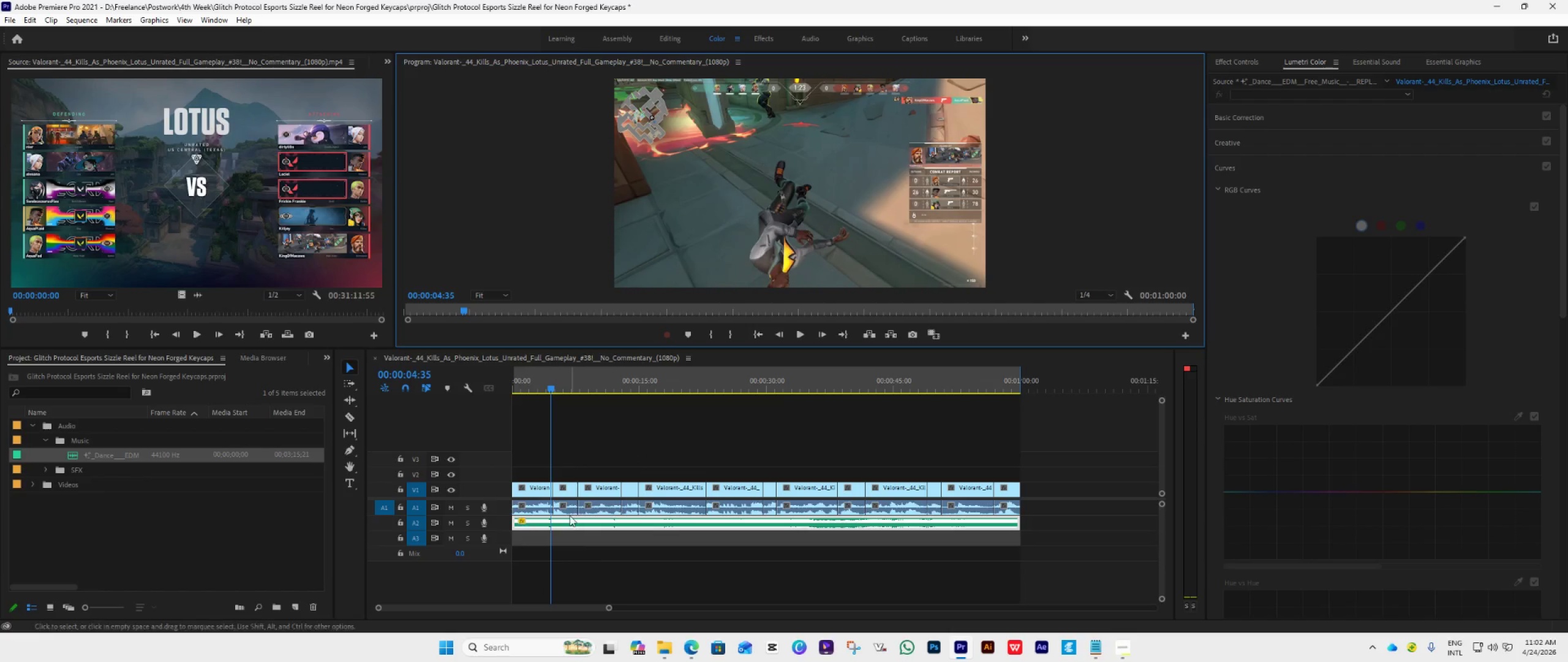 
left_click_drag(start_coordinate=[567, 523], to_coordinate=[573, 526])
 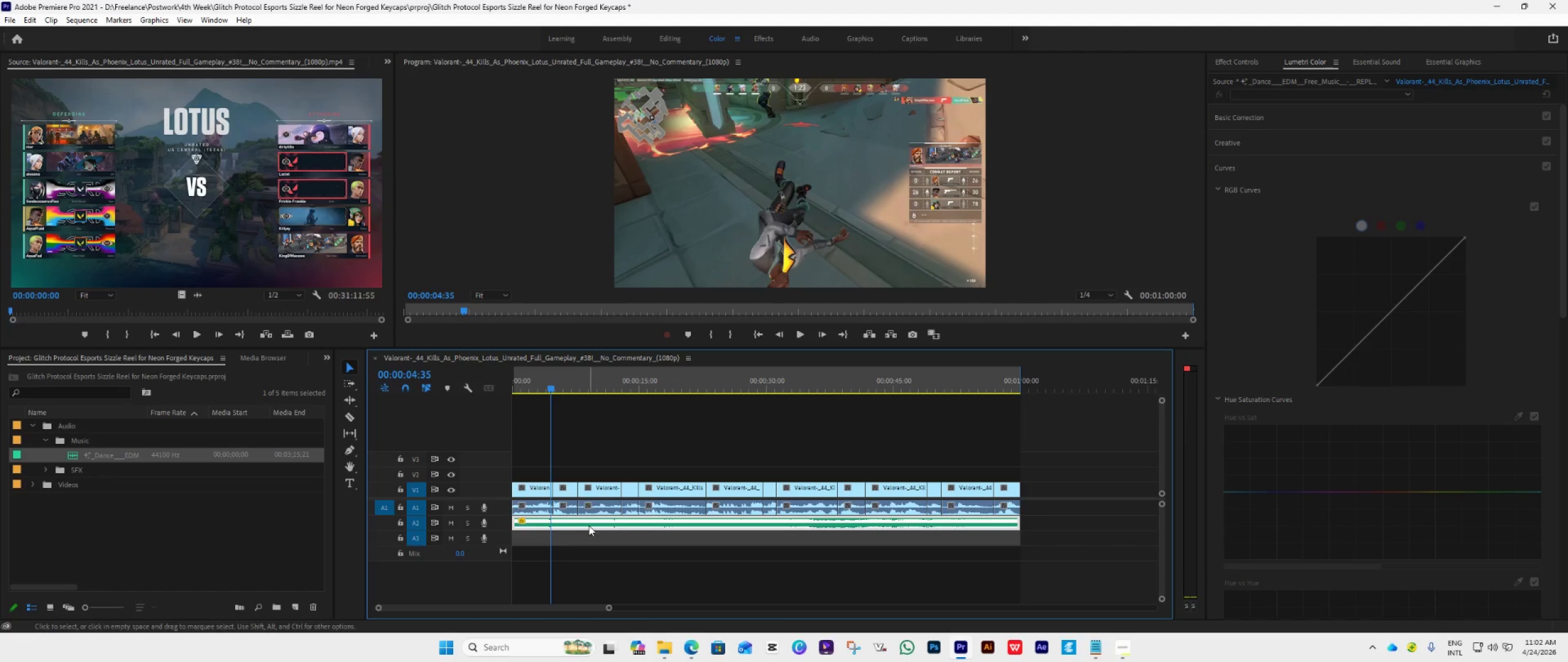 
hold_key(key=AltLeft, duration=1.23)
scroll: coordinate [588, 522], scroll_direction: up, amount: 56.0
 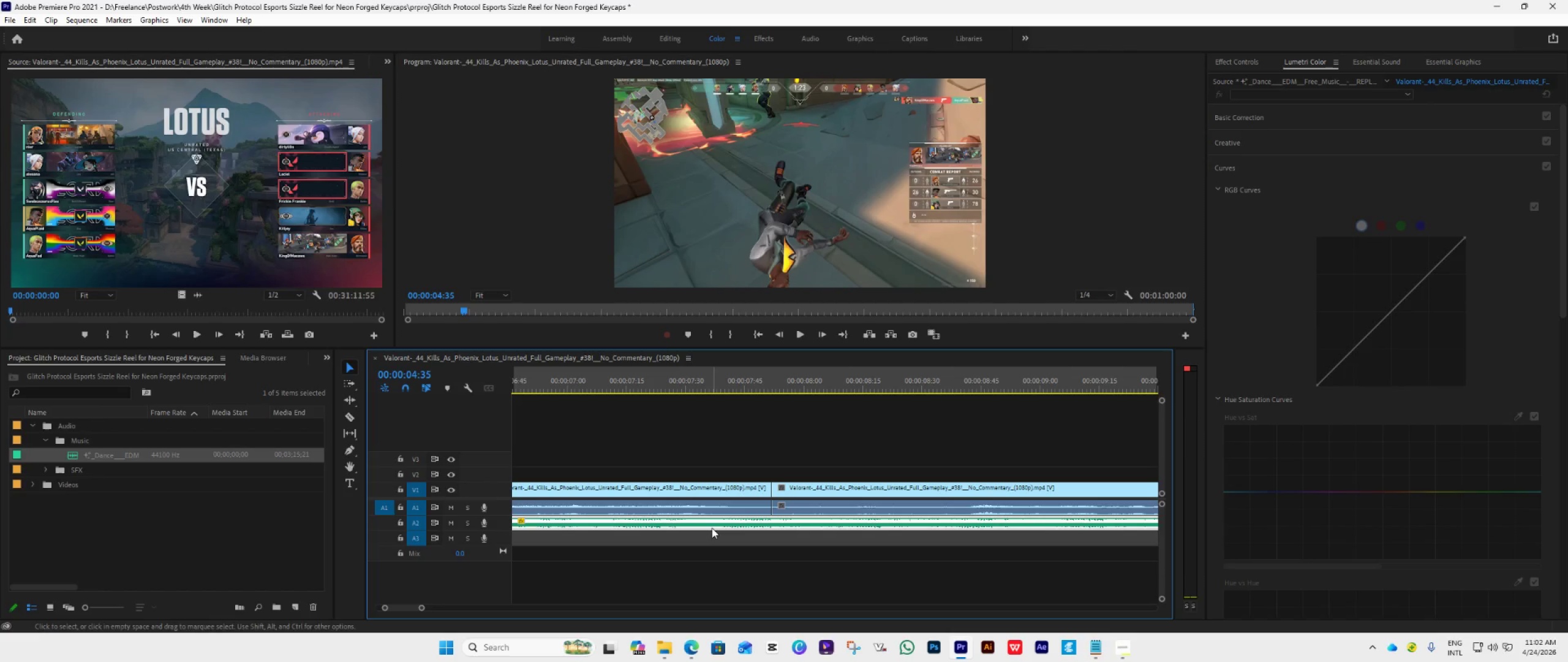 
left_click_drag(start_coordinate=[714, 522], to_coordinate=[800, 528])
 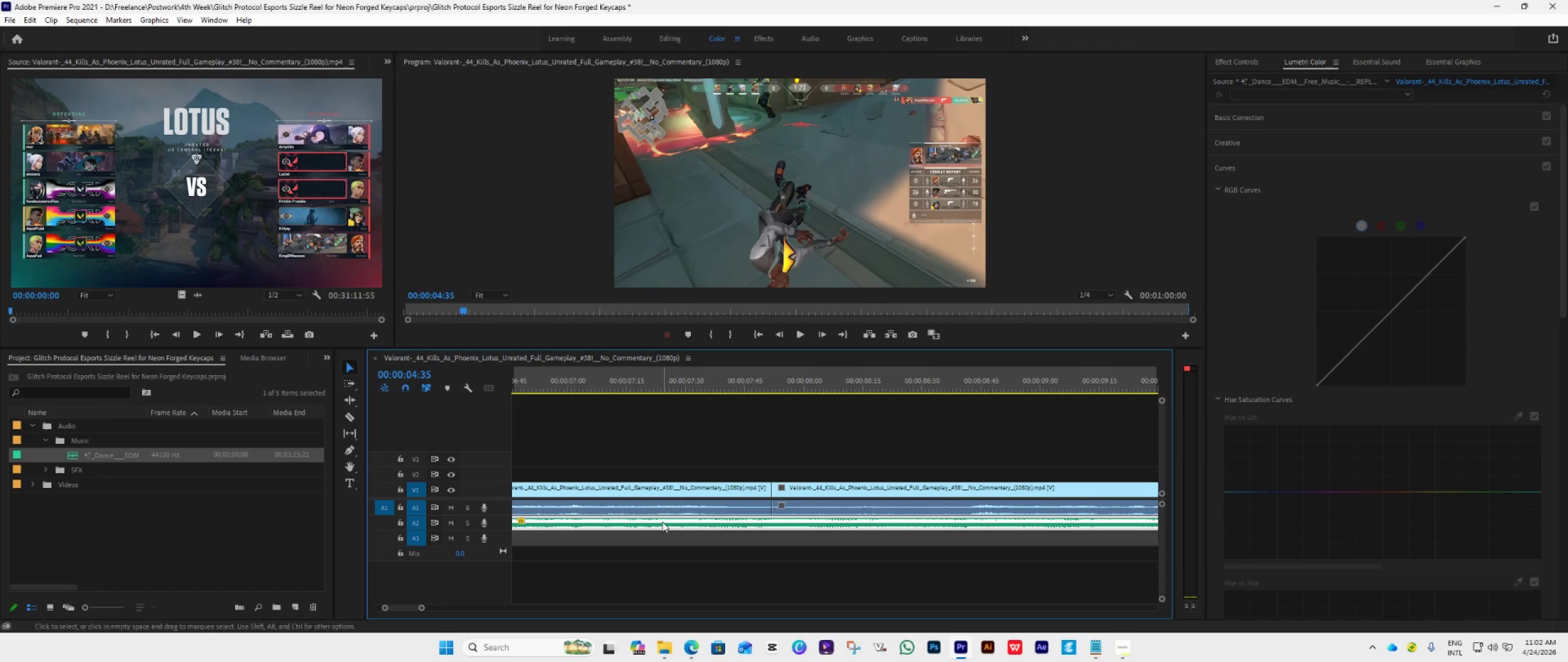 
hold_key(key=AltLeft, duration=0.41)
scroll: coordinate [717, 552], scroll_direction: up, amount: 14.0
 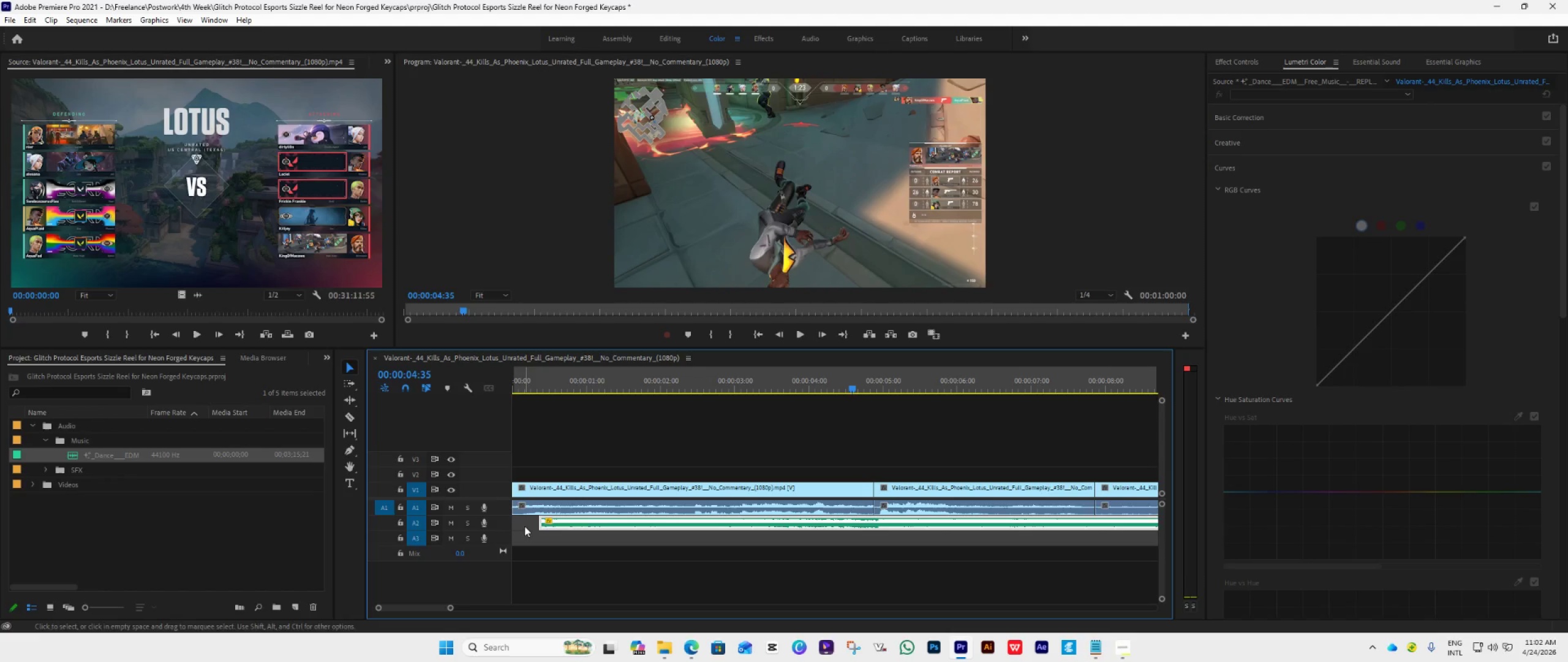 
left_click_drag(start_coordinate=[536, 526], to_coordinate=[499, 535])
 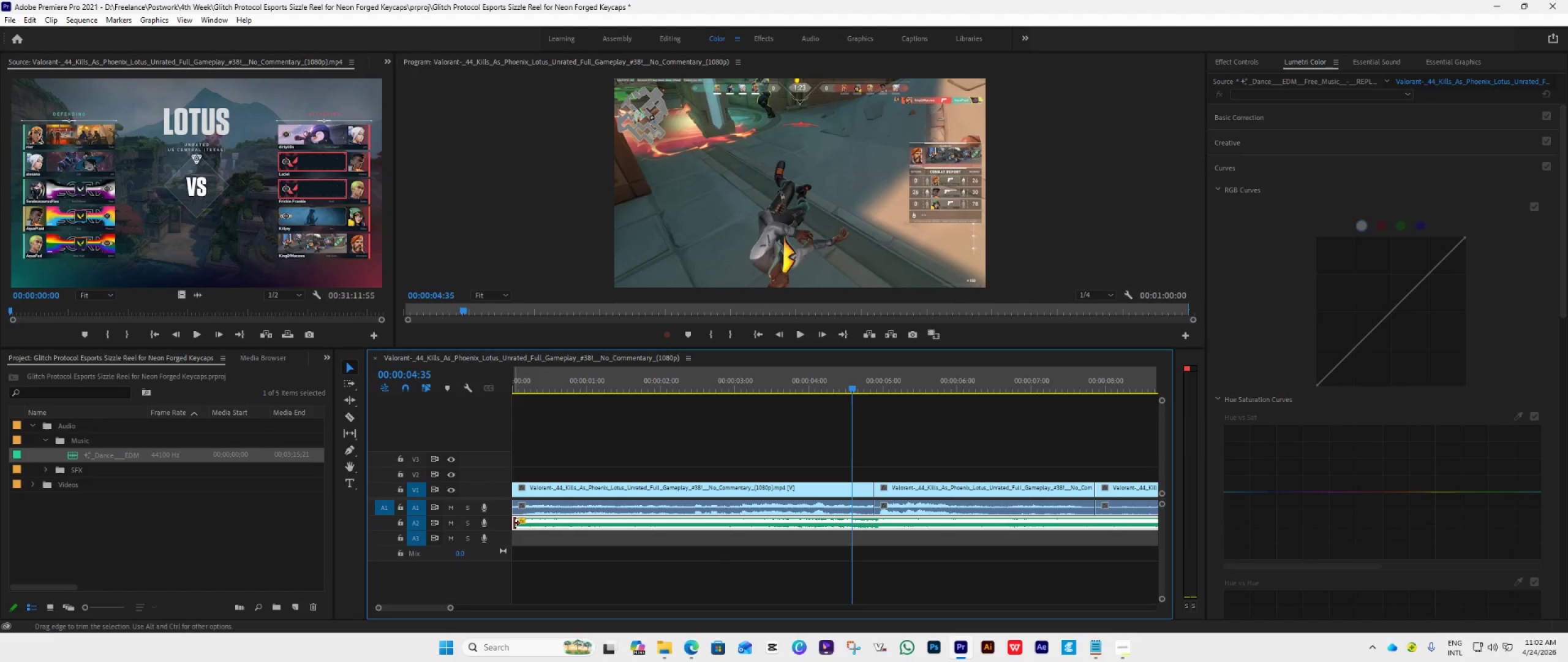 
left_click_drag(start_coordinate=[516, 524], to_coordinate=[524, 528])
 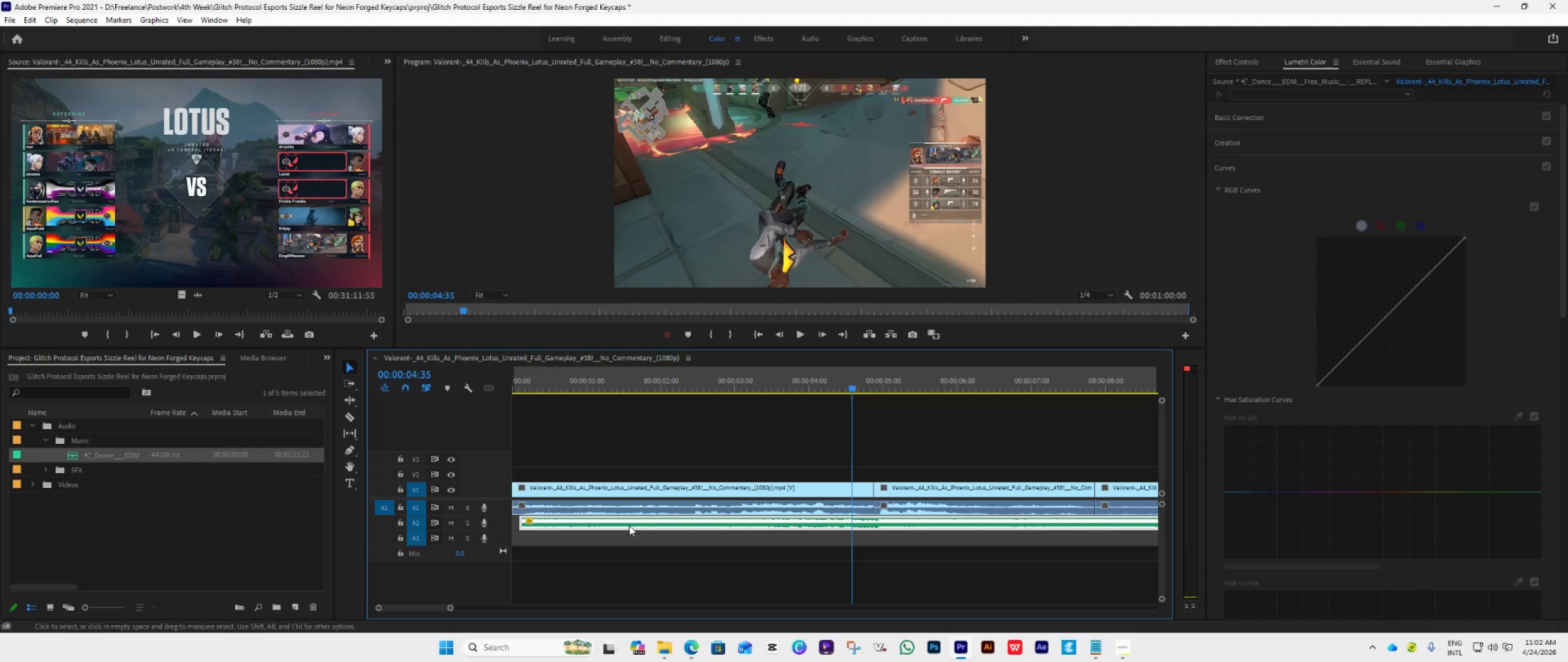 
left_click_drag(start_coordinate=[635, 522], to_coordinate=[625, 520])
 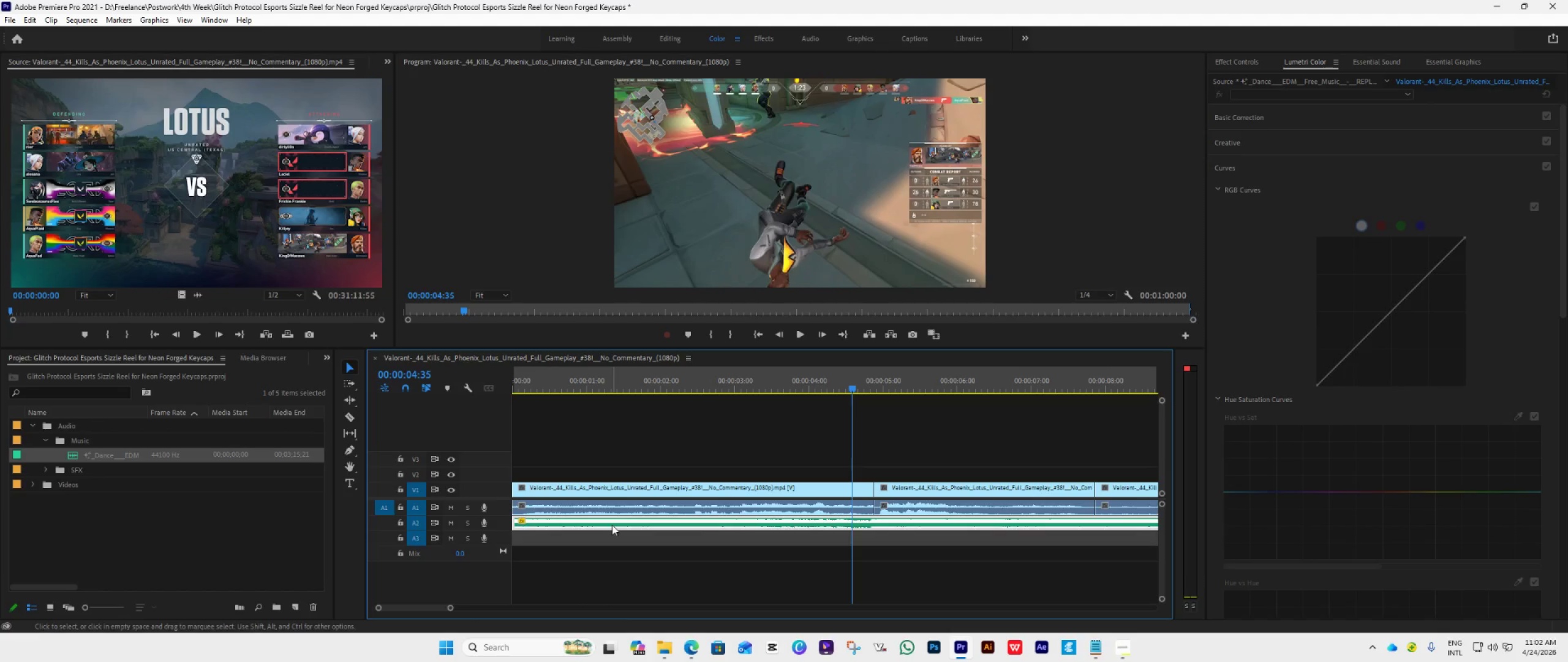 
left_click_drag(start_coordinate=[612, 525], to_coordinate=[617, 526])
 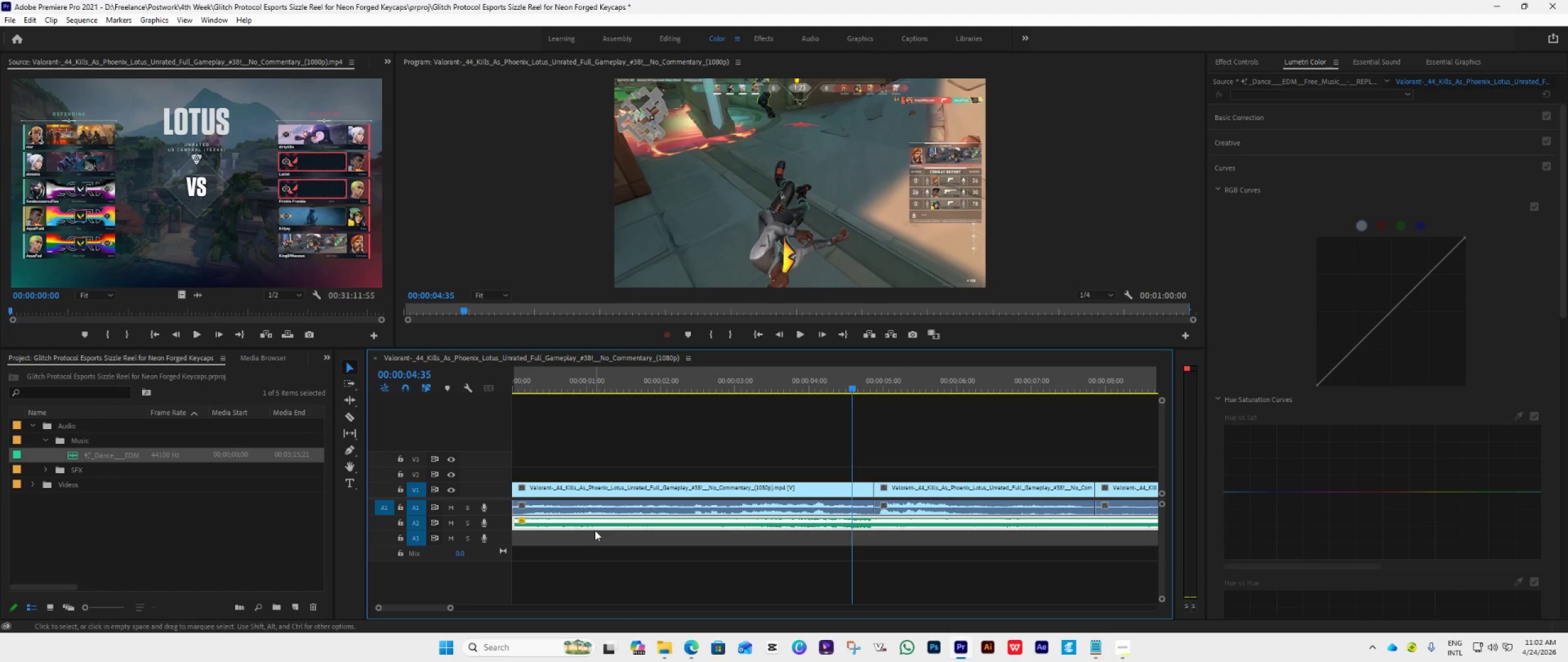 
left_click_drag(start_coordinate=[591, 527], to_coordinate=[598, 529])
 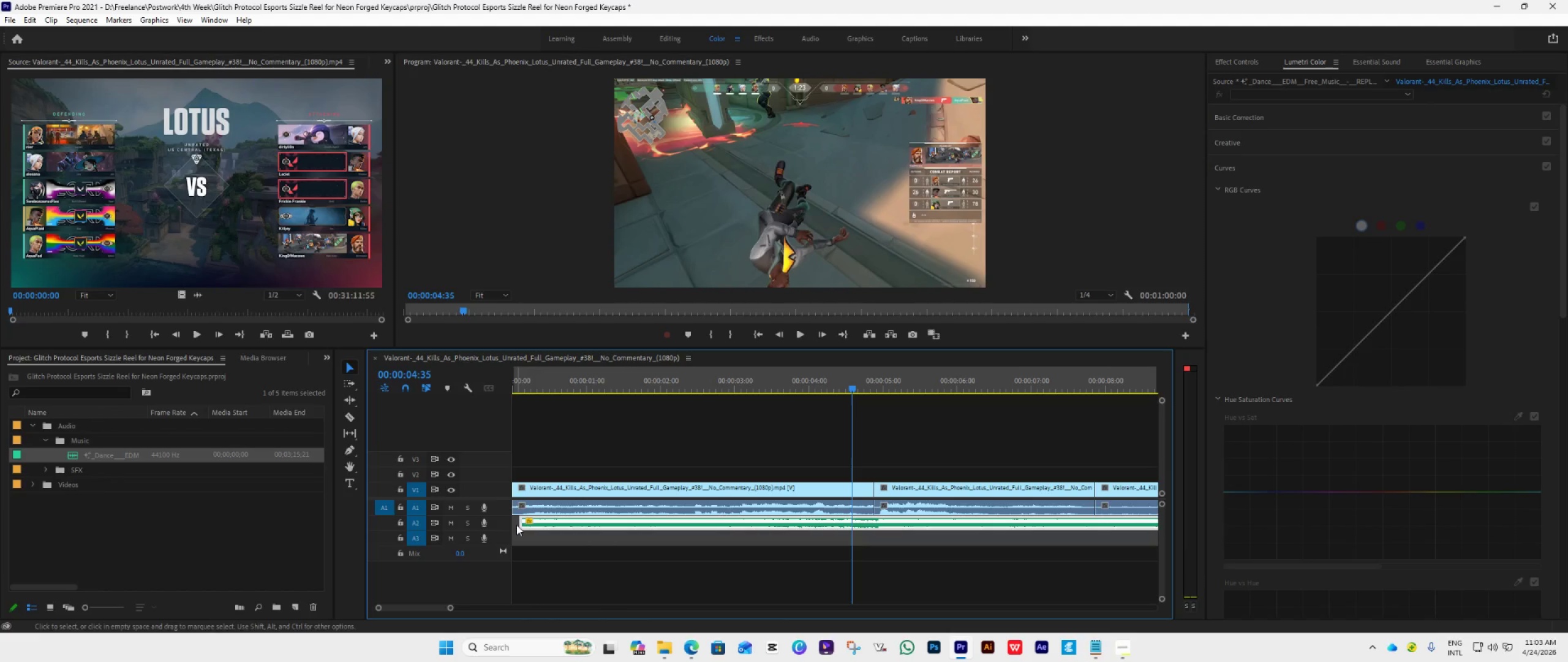 
left_click_drag(start_coordinate=[519, 524], to_coordinate=[500, 528])
 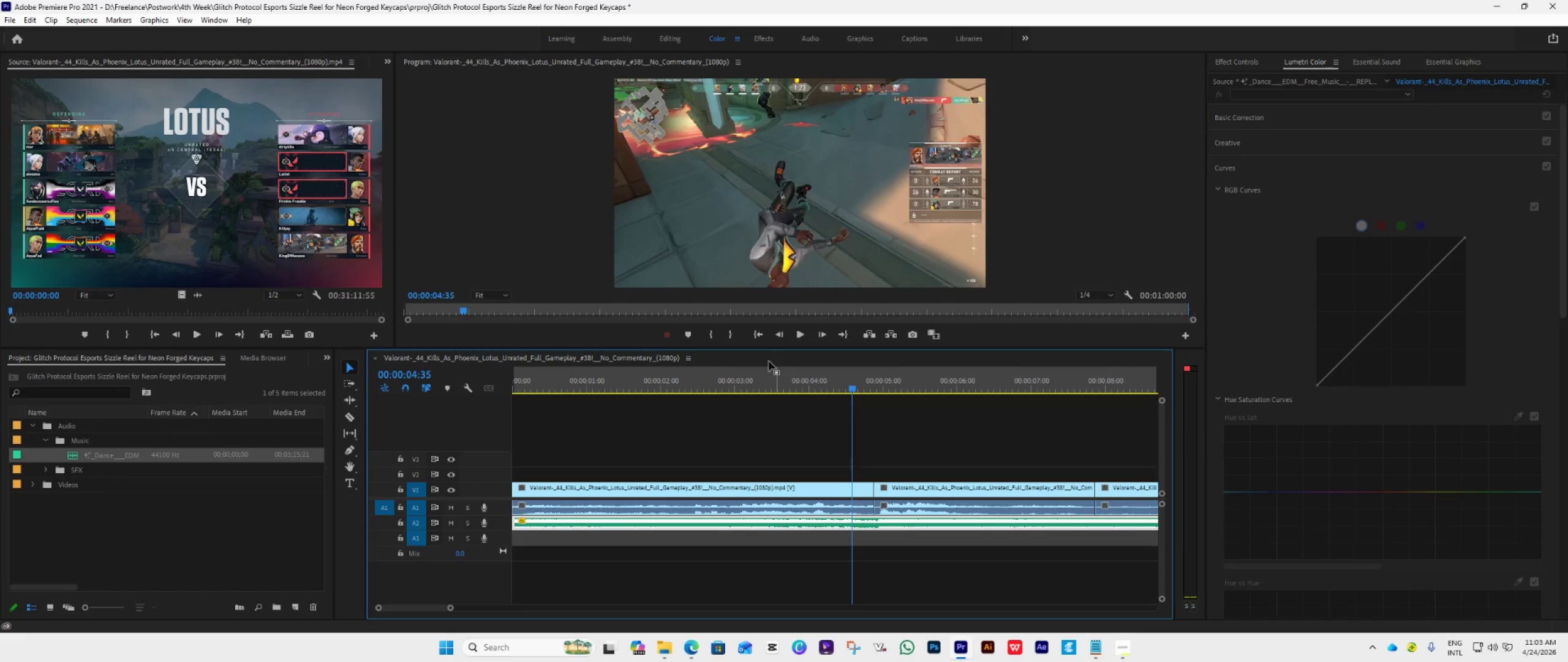 
left_click([755, 333])
 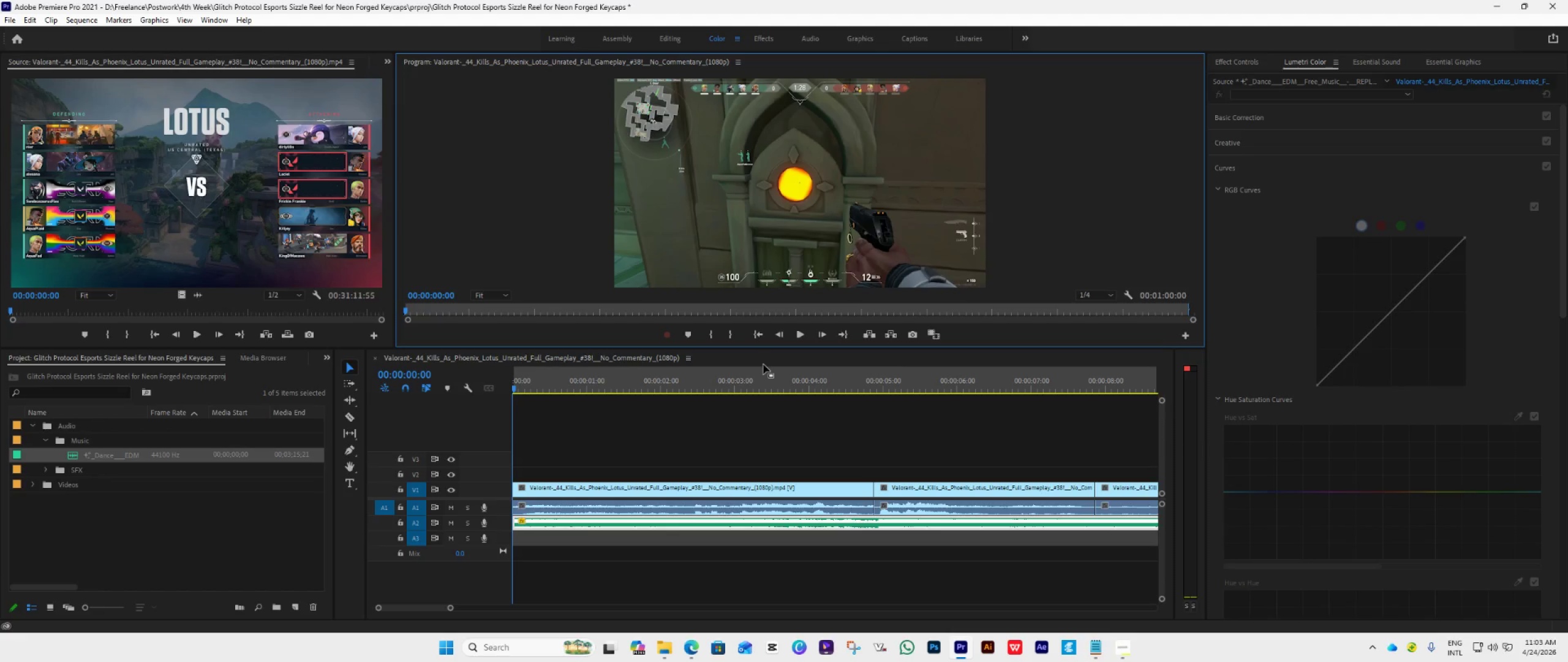 
wait(11.33)
 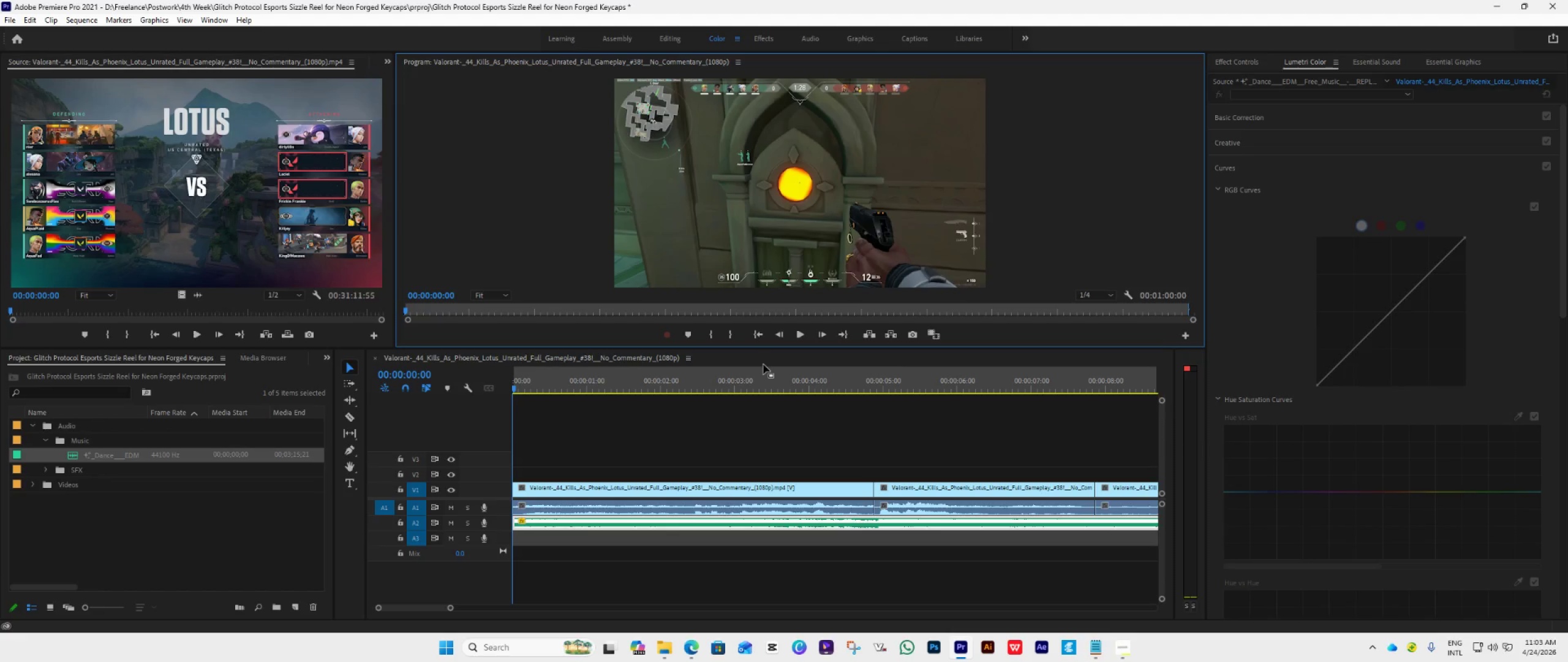 
key(Space)
 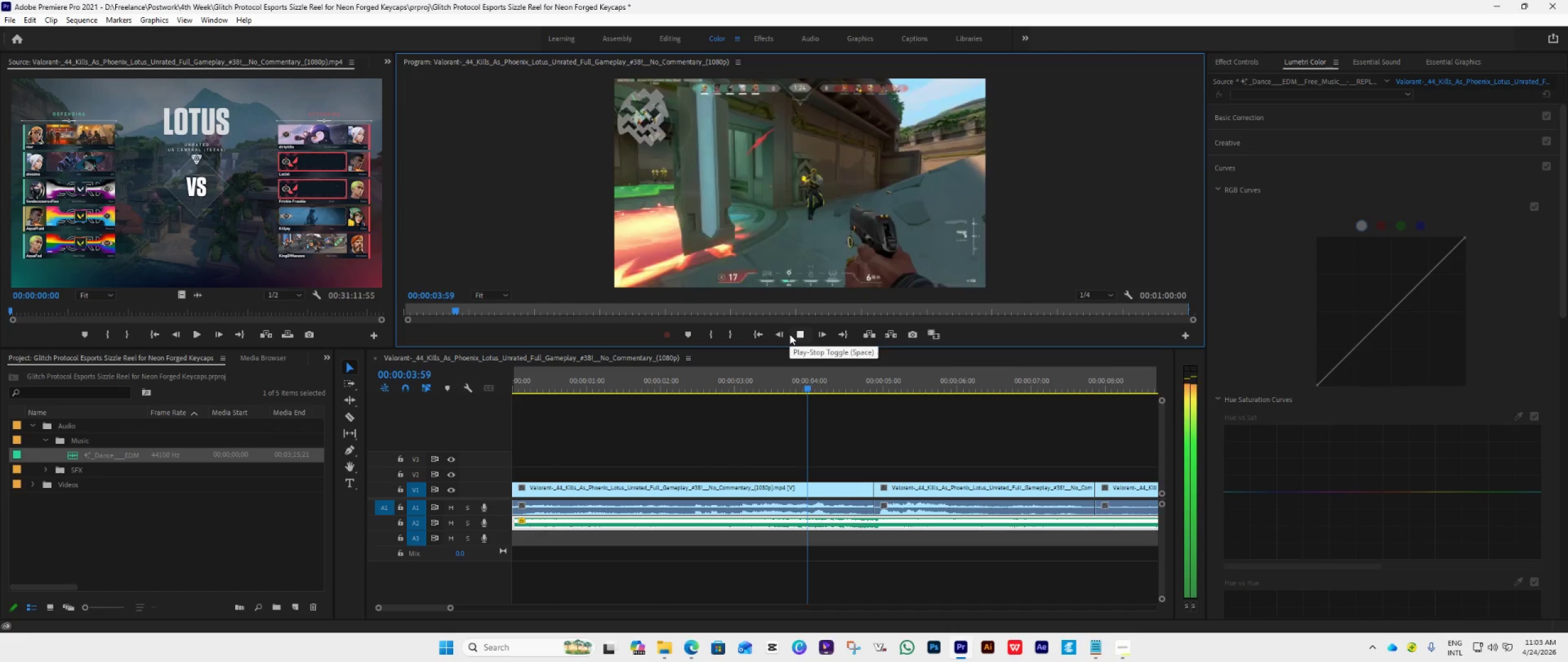 
wait(5.42)
 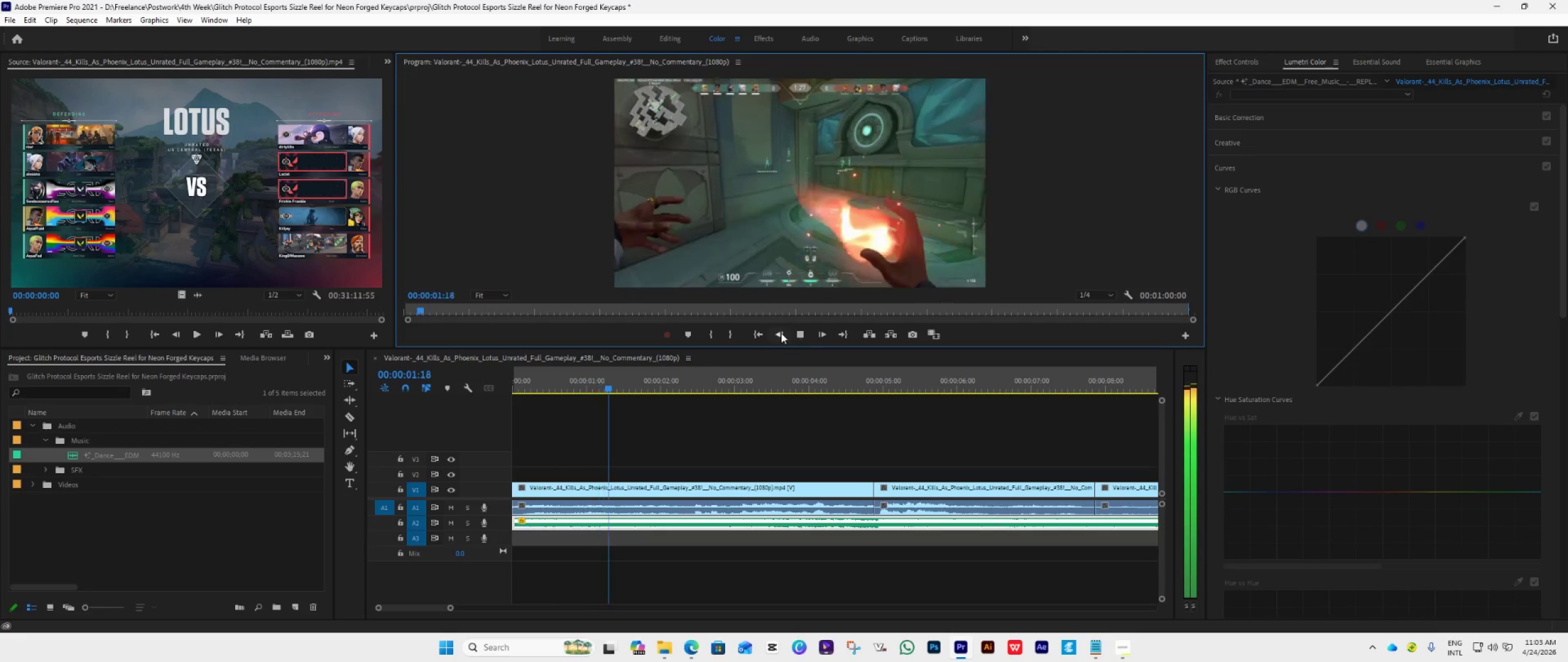 
key(Space)
 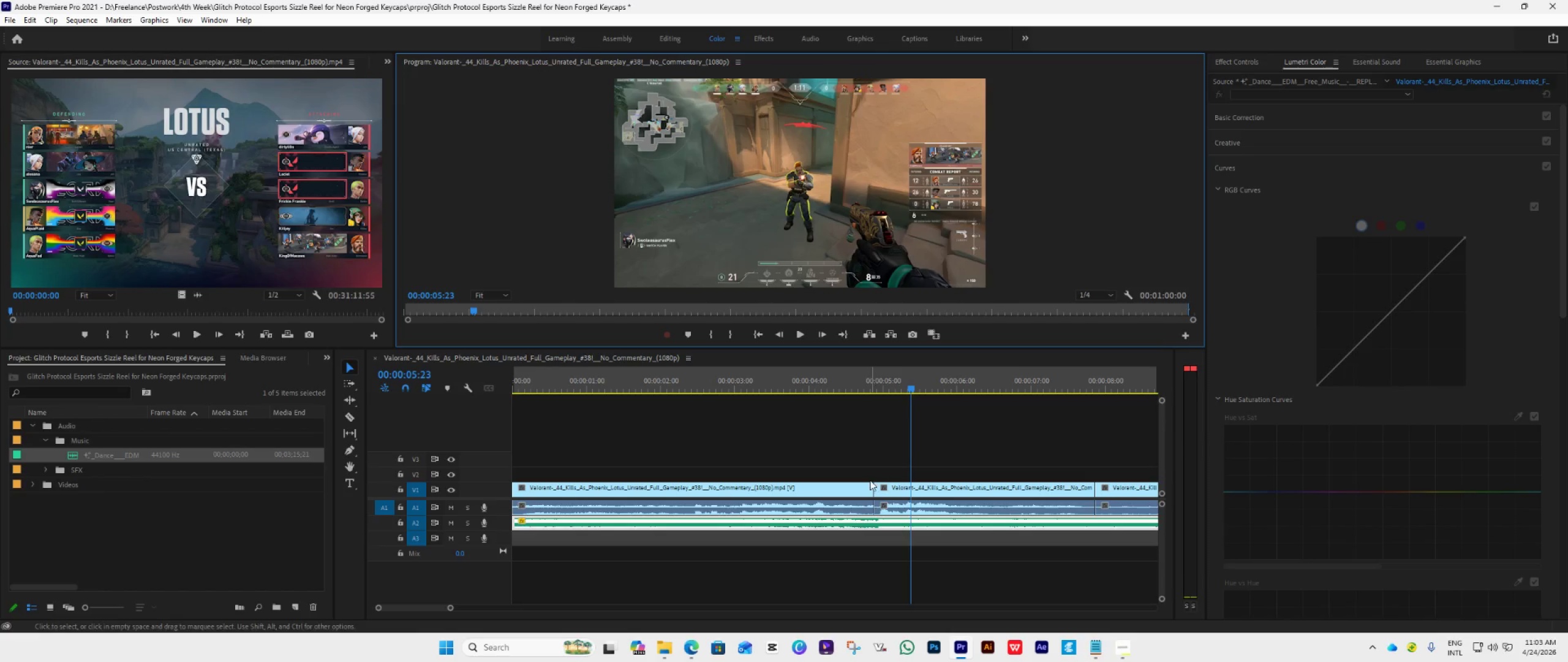 
wait(5.98)
 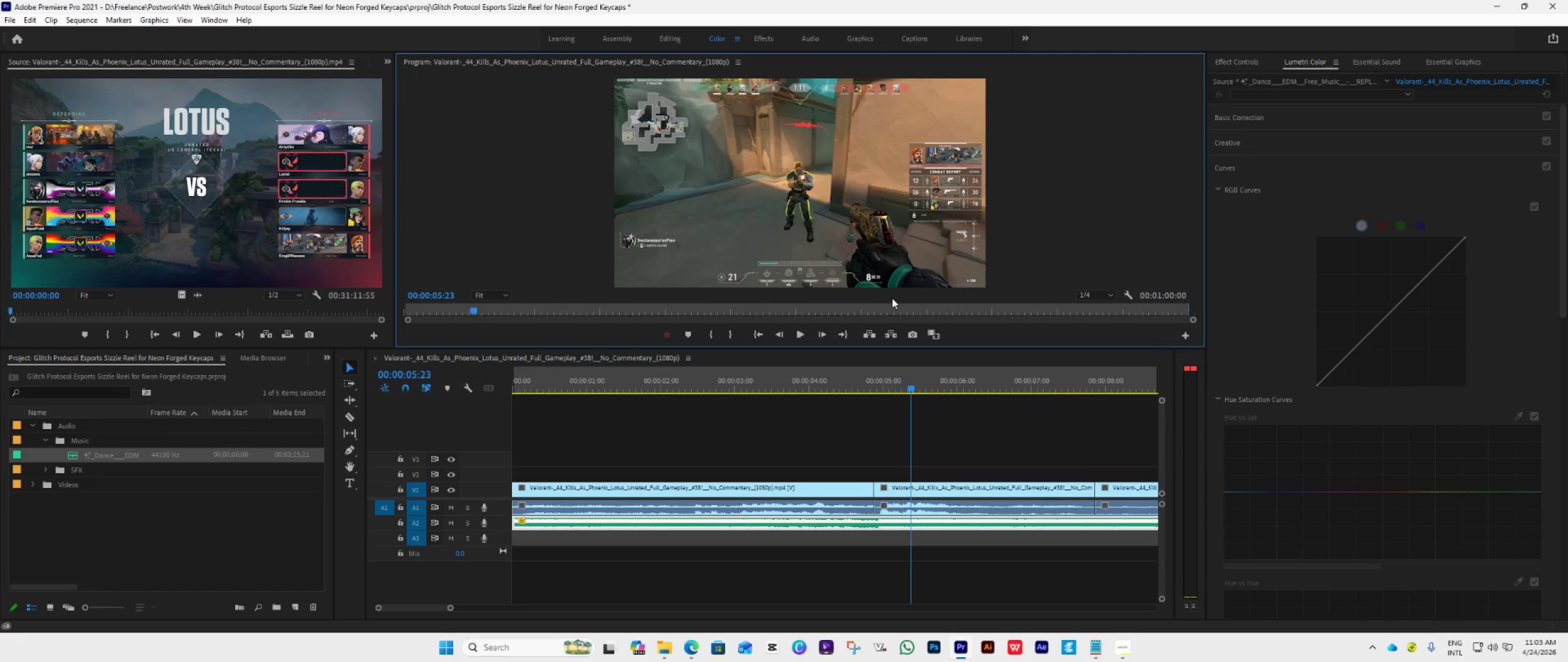 
left_click_drag(start_coordinate=[872, 492], to_coordinate=[840, 490])
 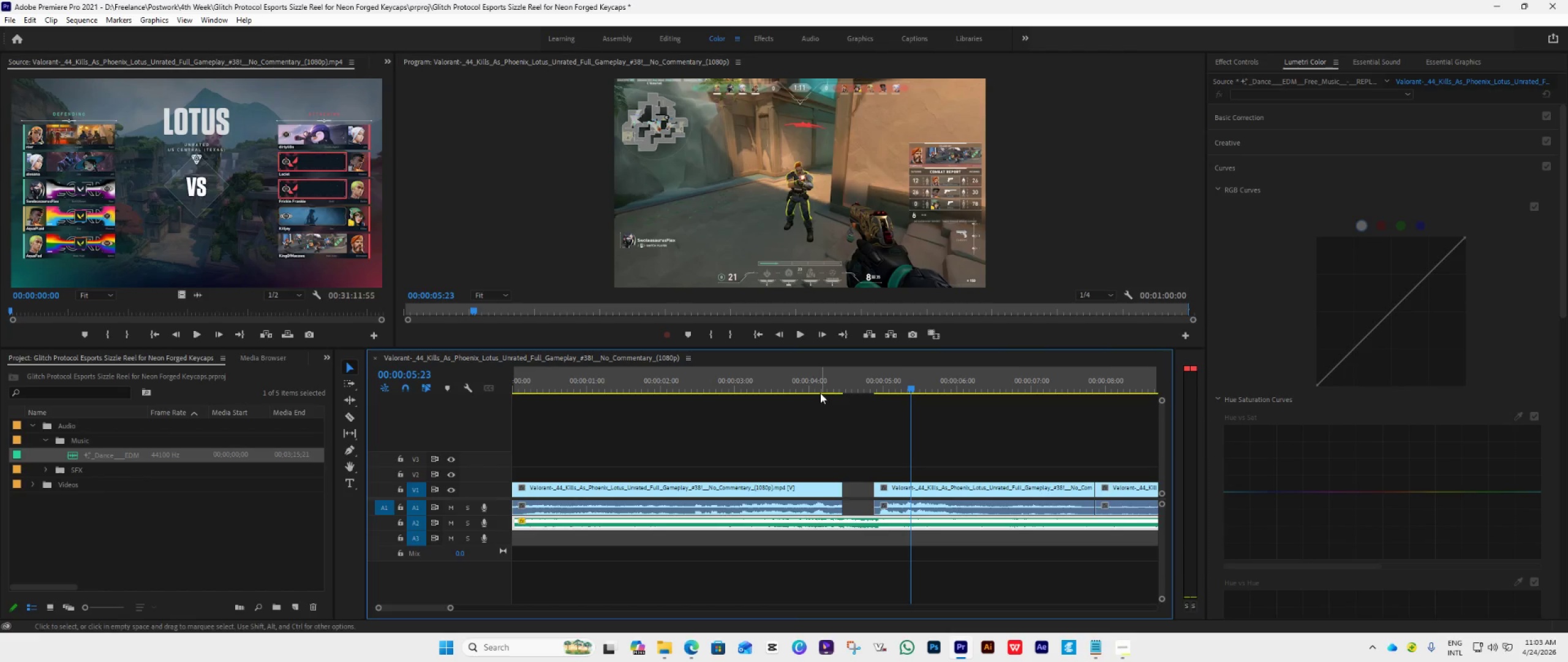 
left_click([818, 389])
 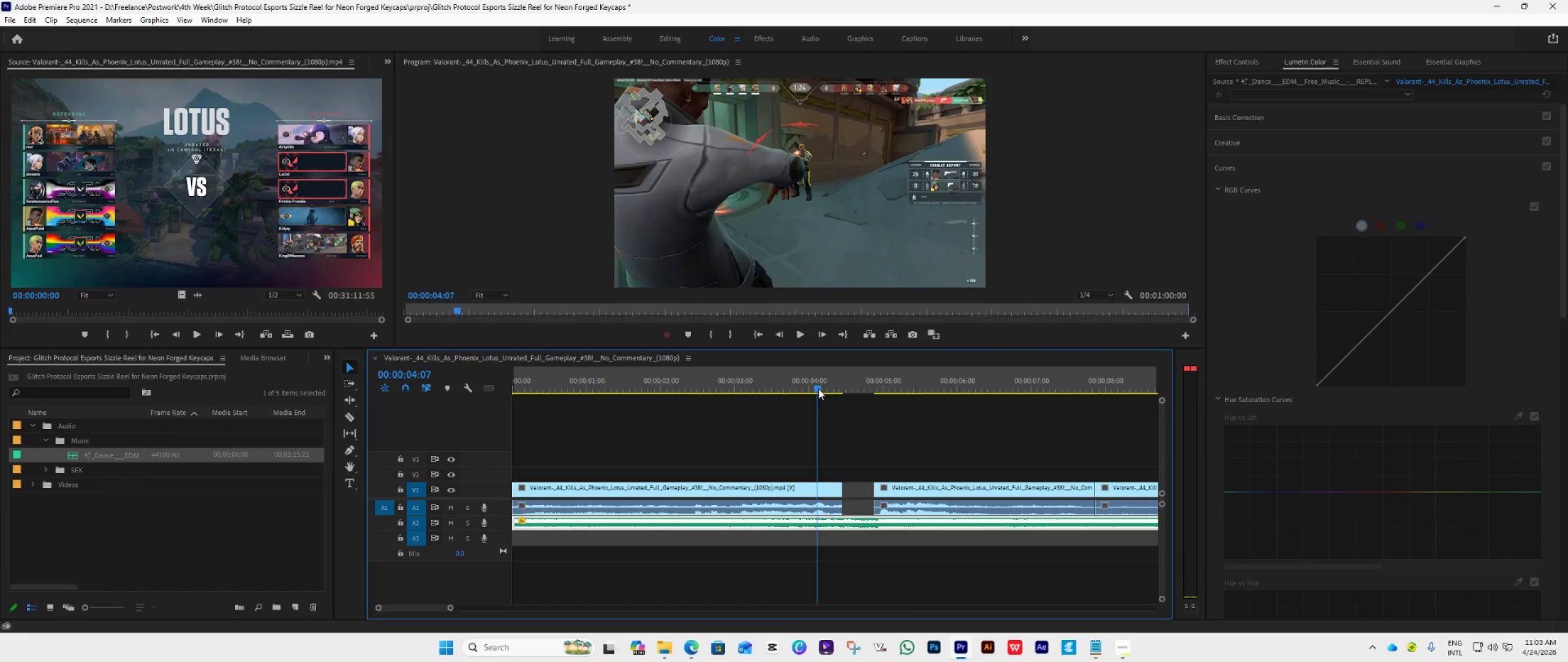 
key(ArrowLeft)
 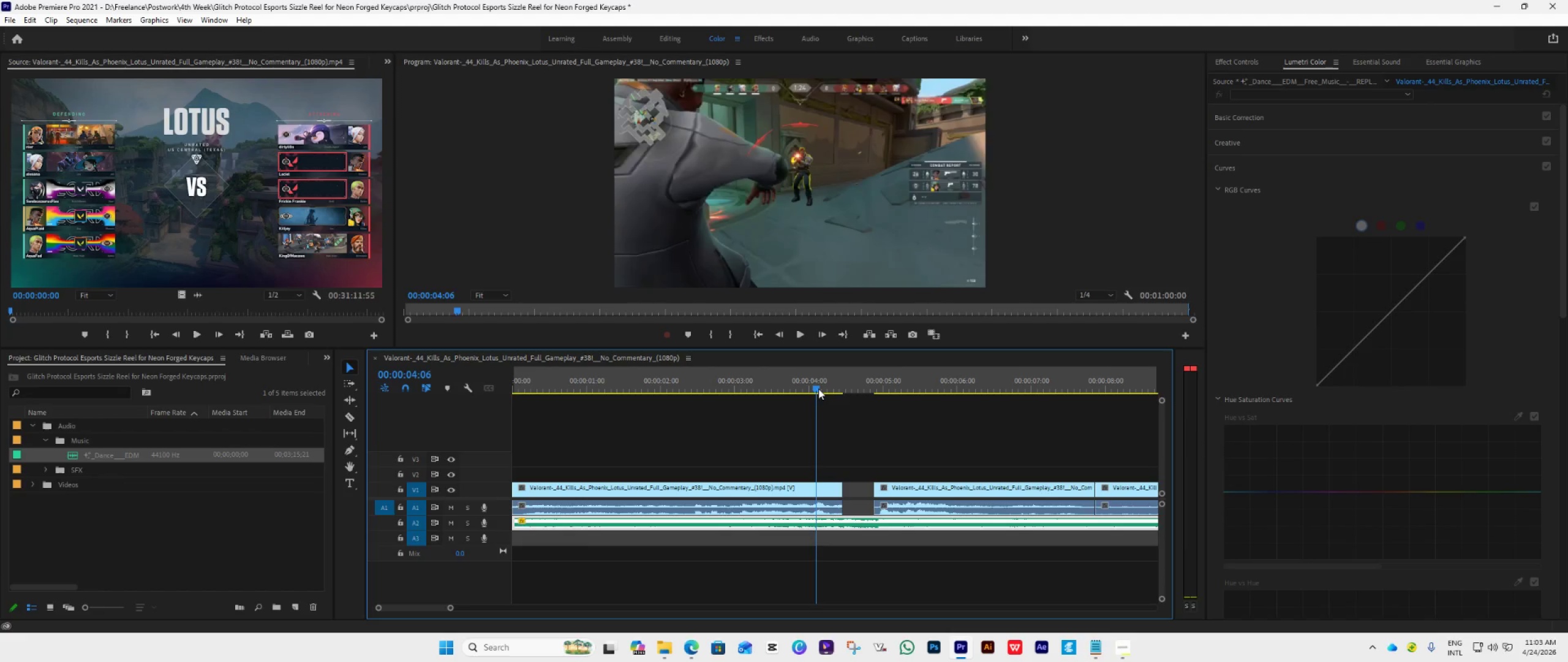 
key(ArrowLeft)
 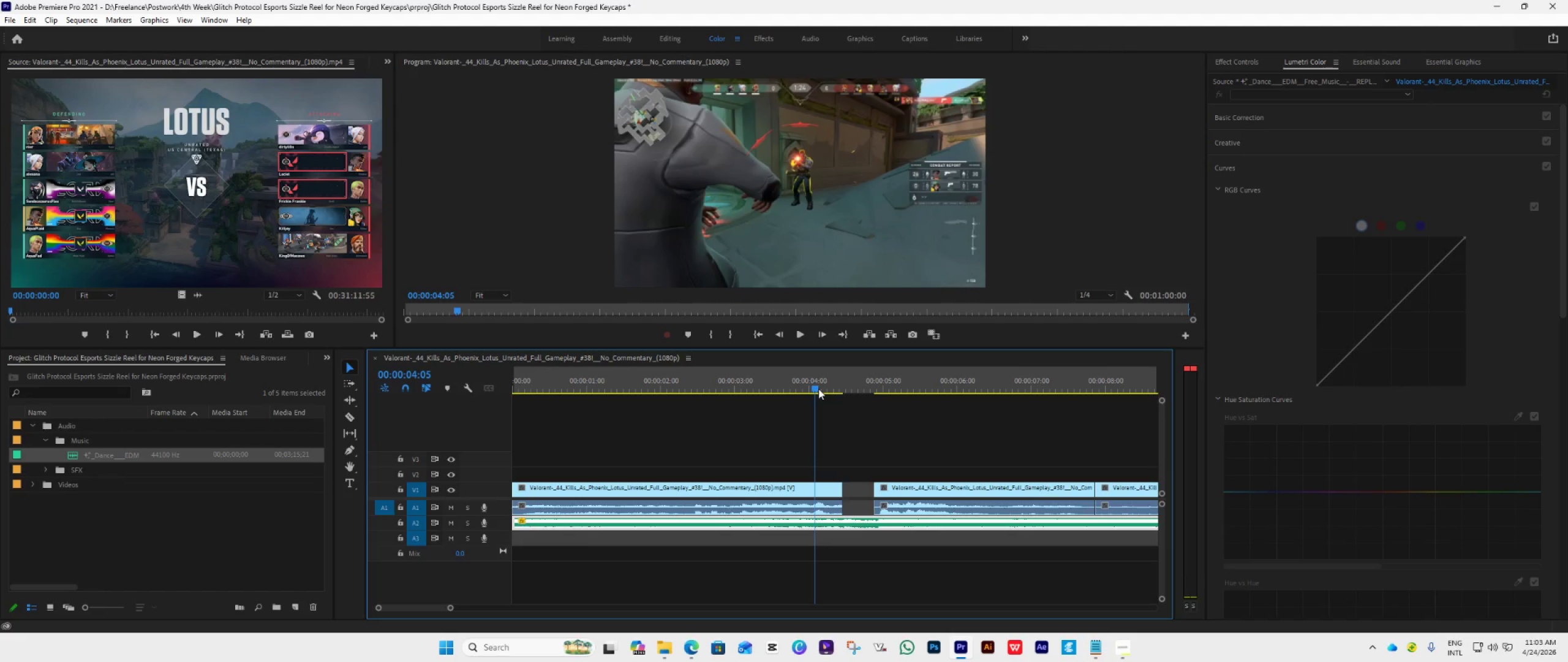 
key(ArrowLeft)
 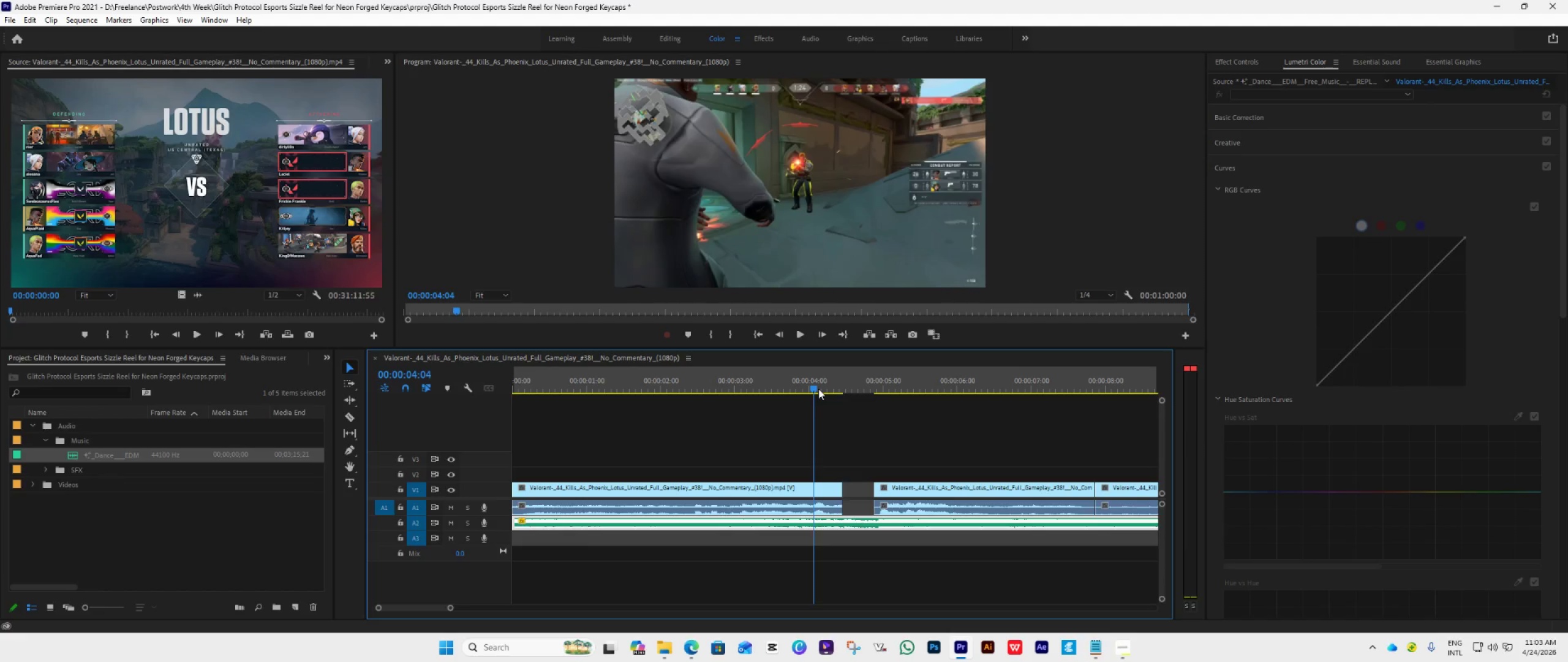 
key(ArrowLeft)
 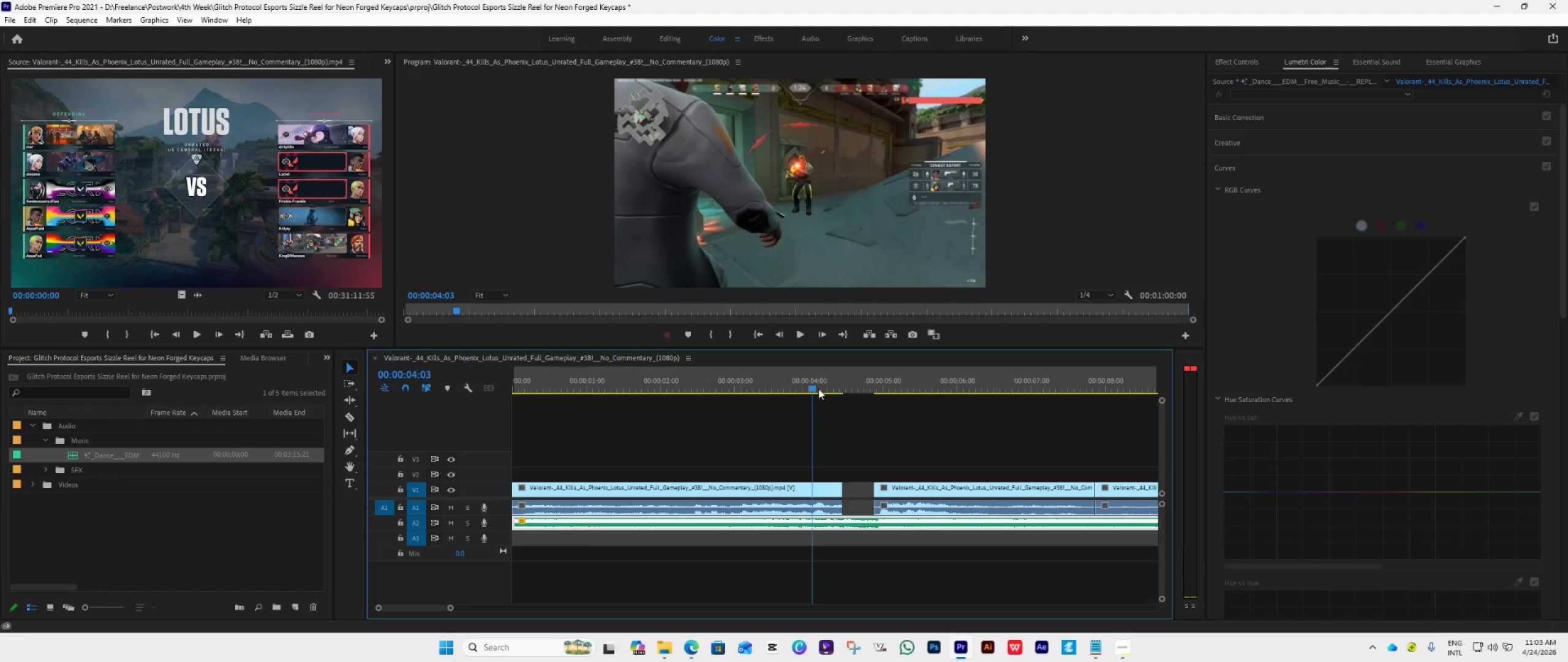 
key(ArrowLeft)
 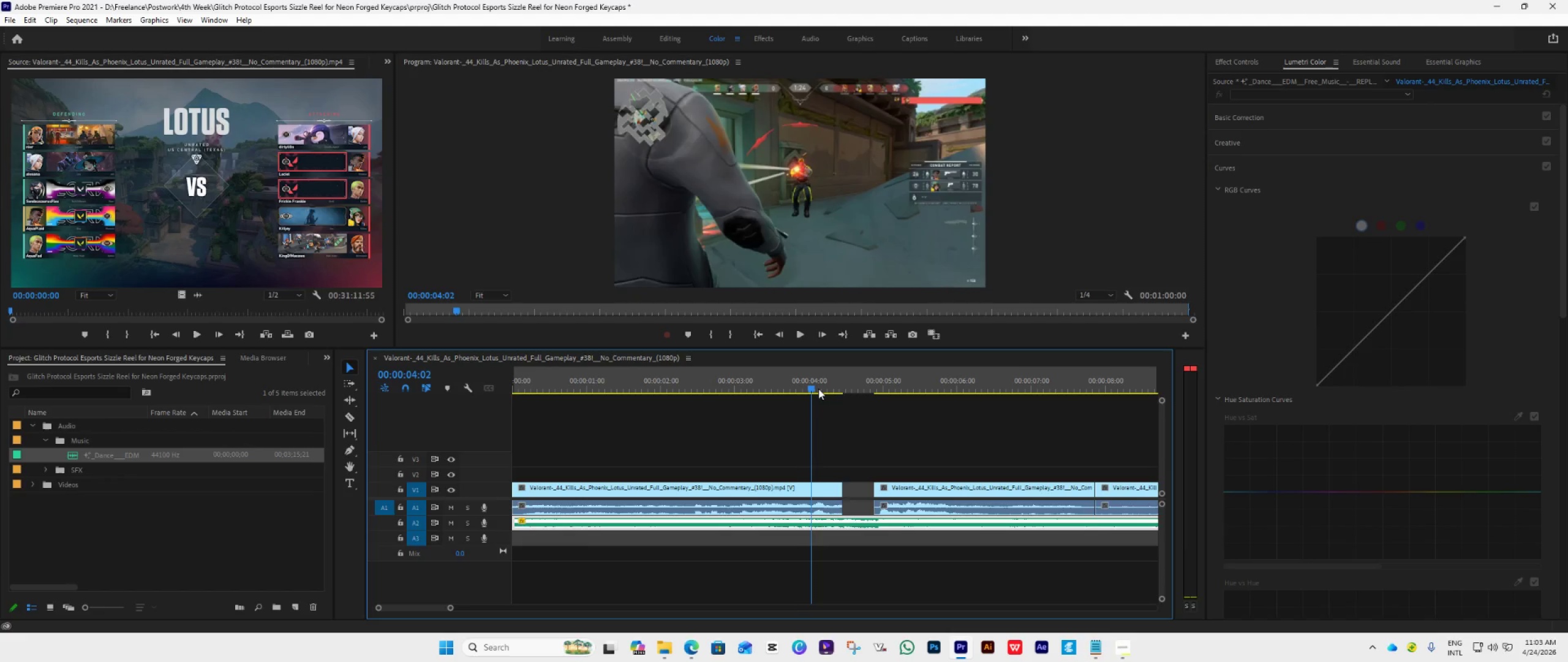 
key(ArrowLeft)
 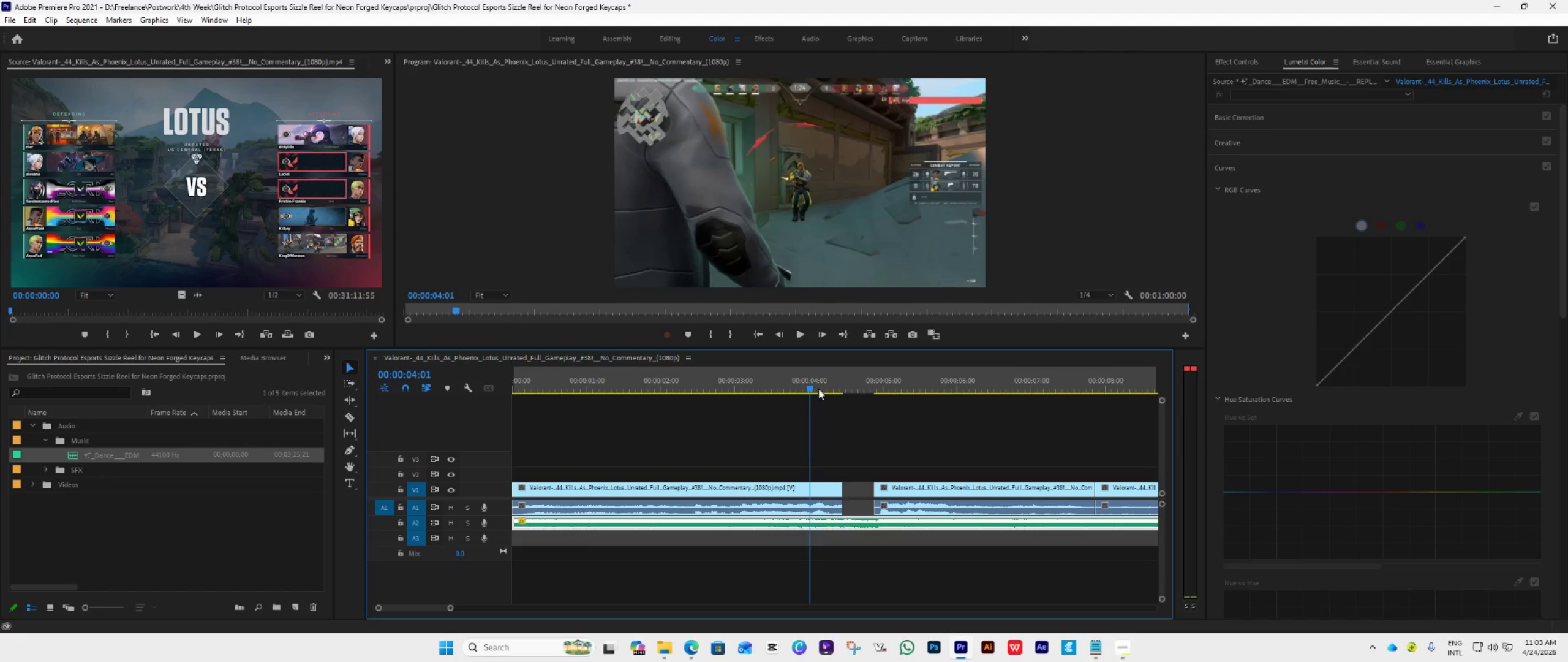 
key(ArrowLeft)
 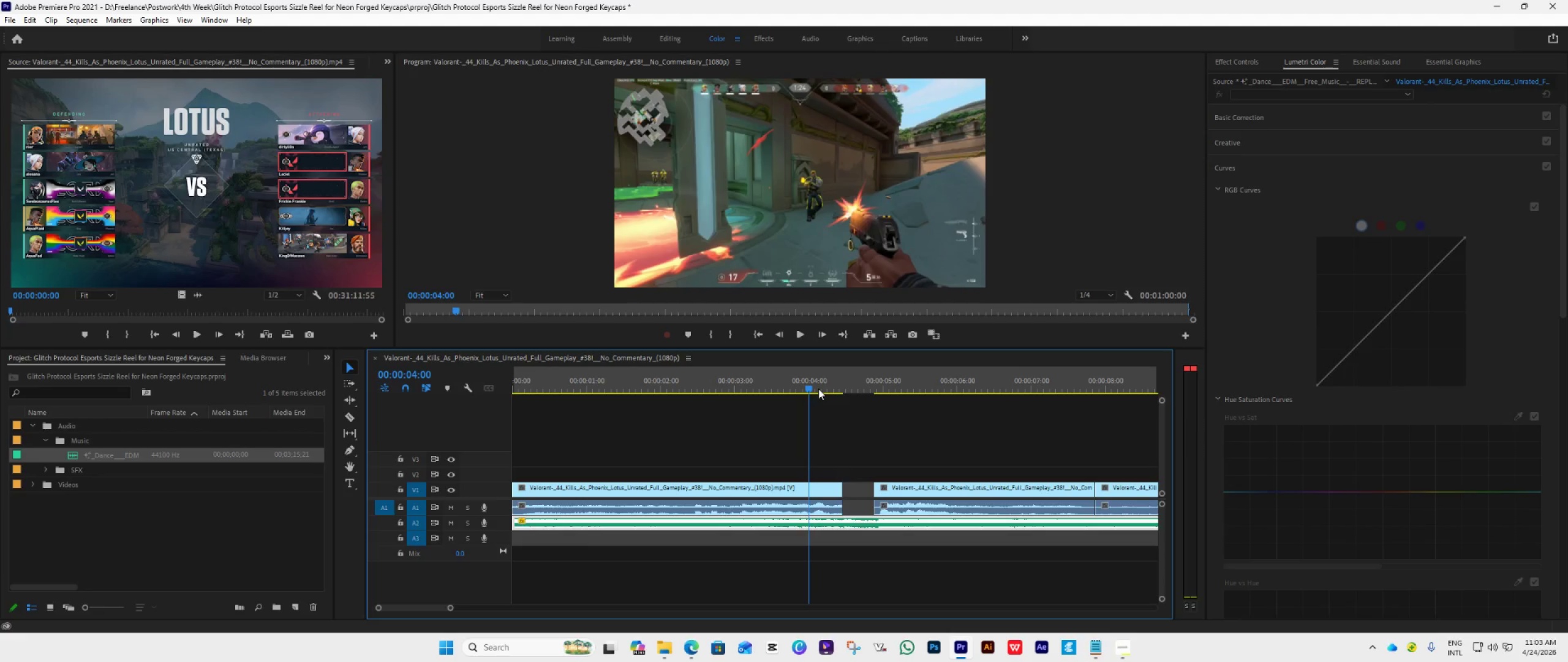 
key(ArrowRight)
 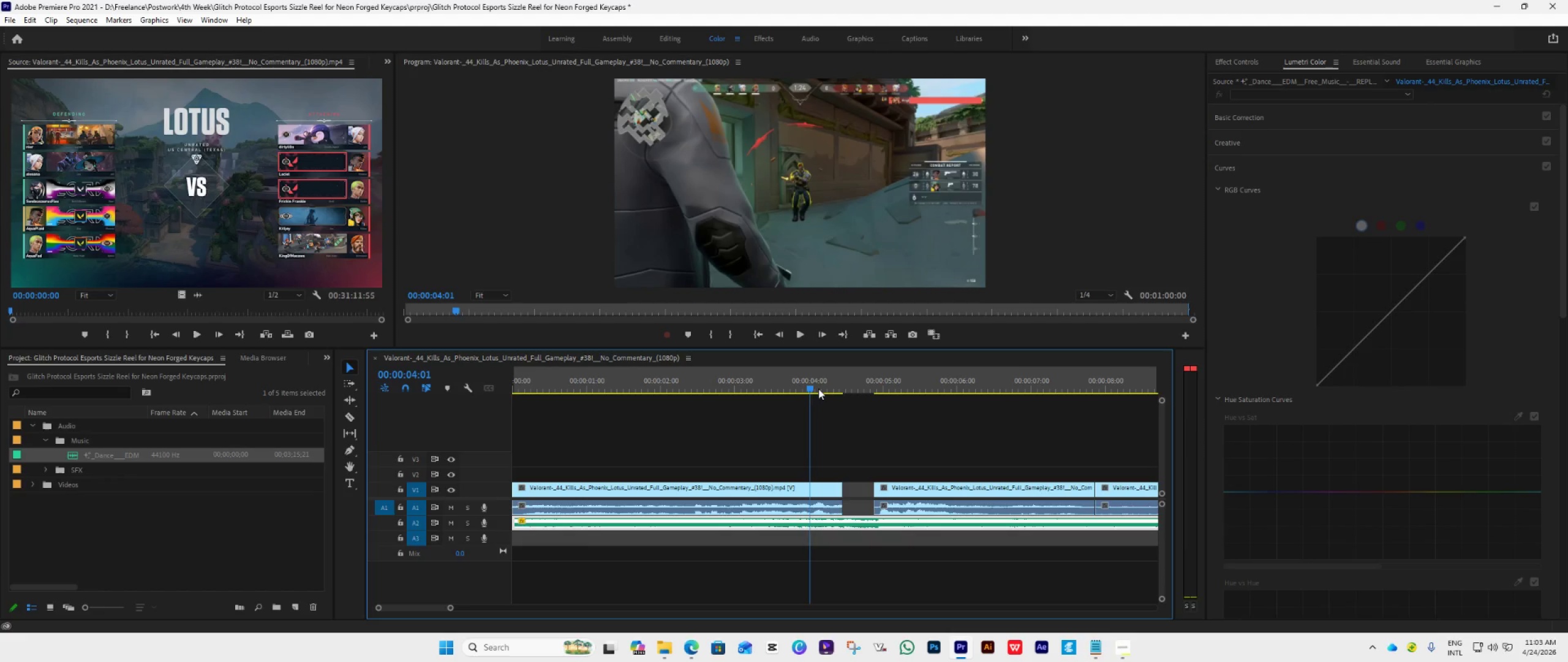 
key(ArrowRight)
 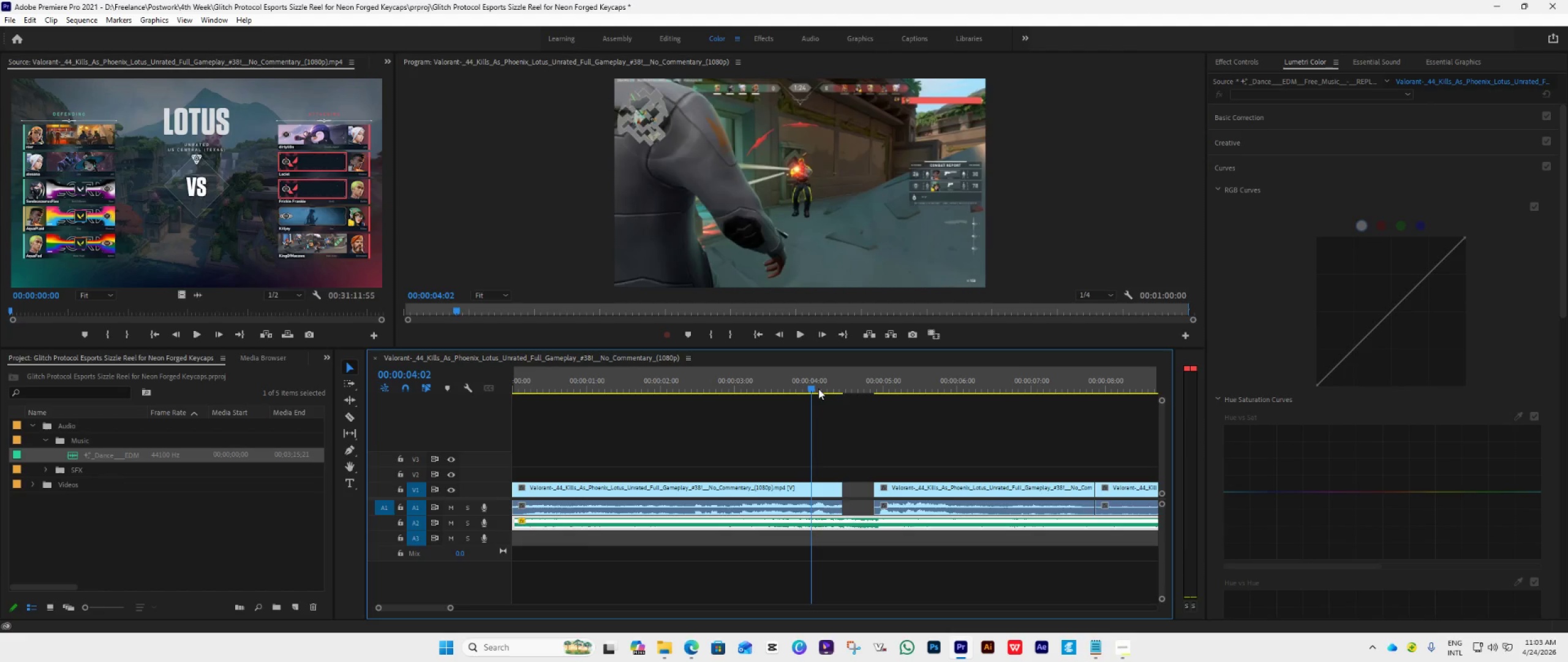 
key(ArrowRight)
 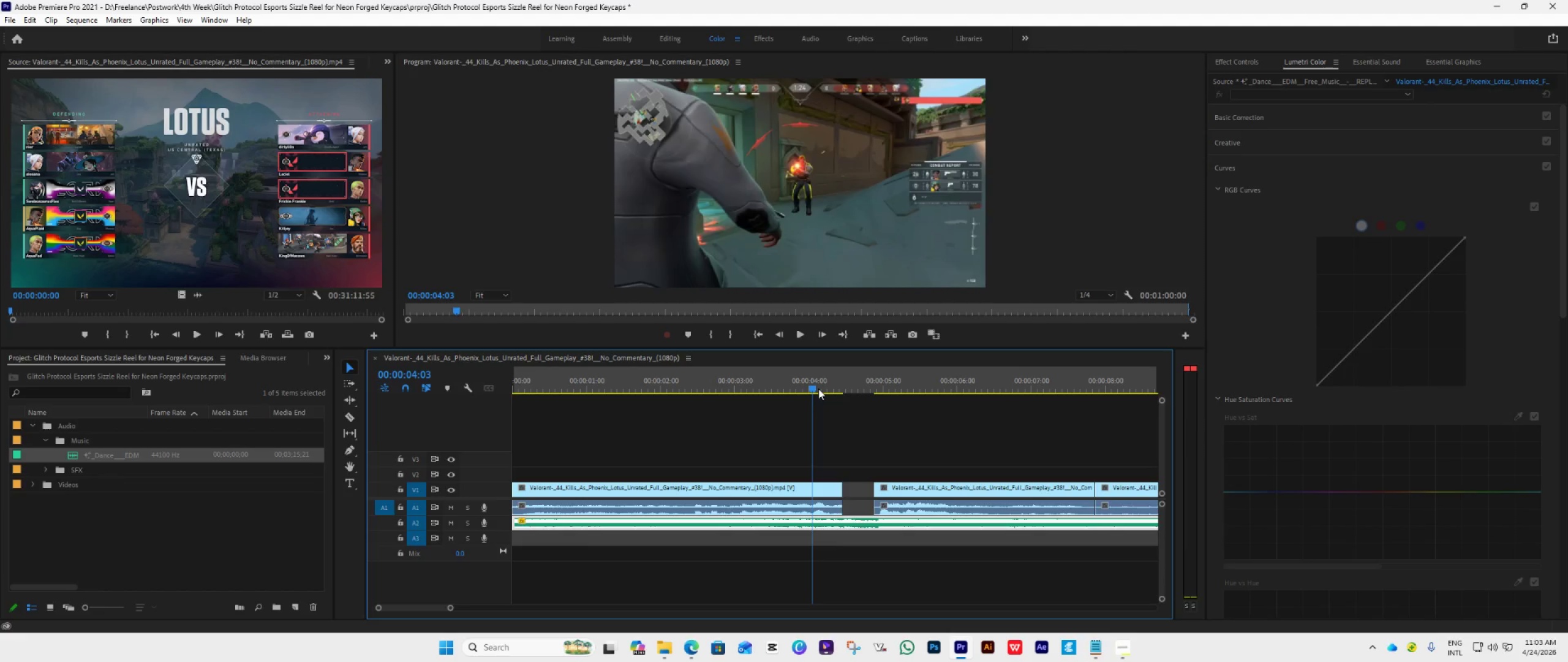 
key(ArrowRight)
 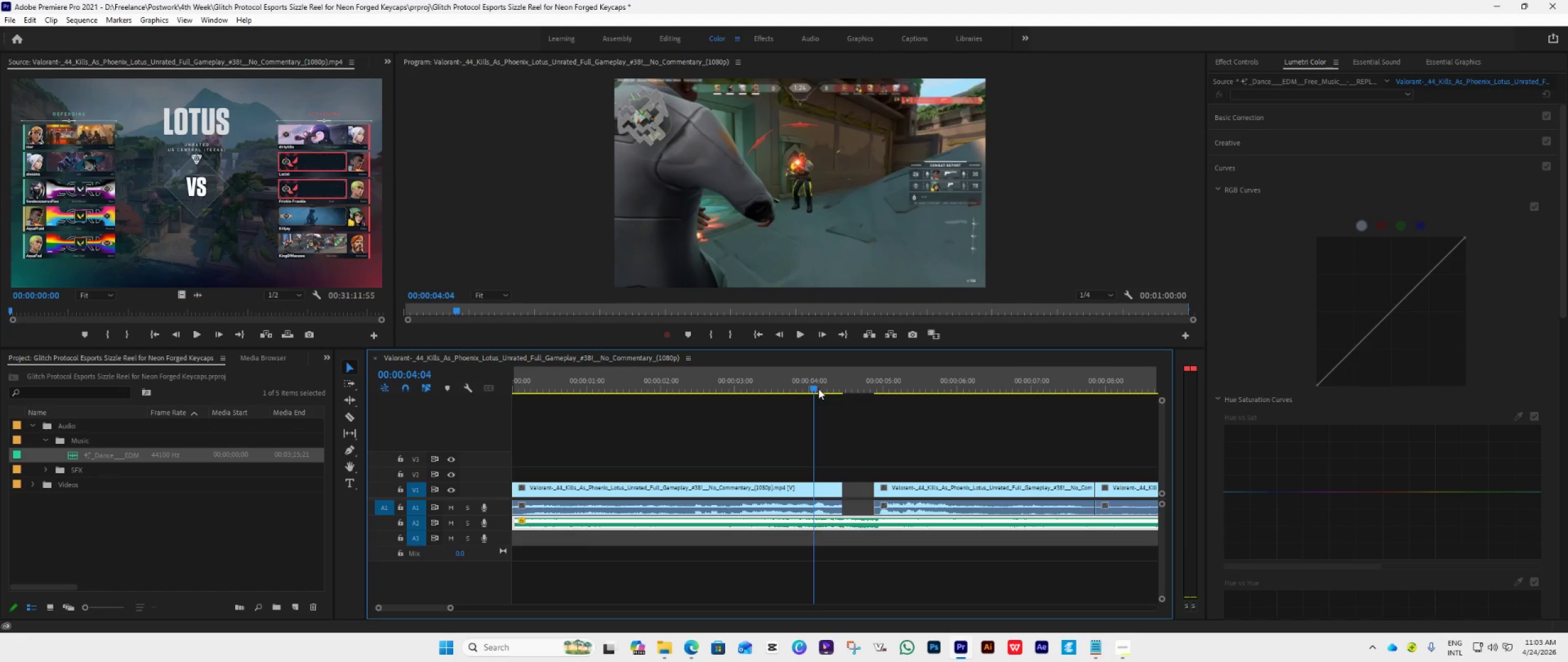 
key(ArrowRight)
 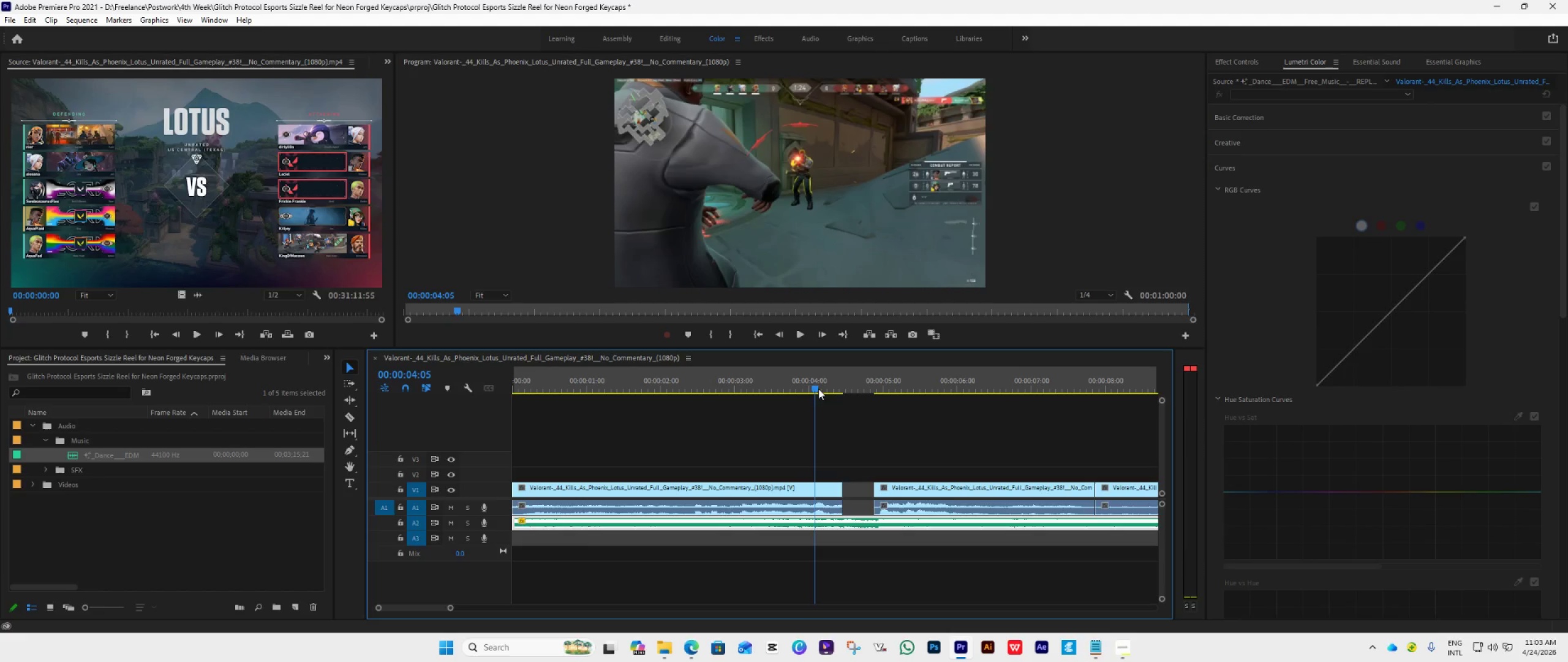 
key(ArrowRight)
 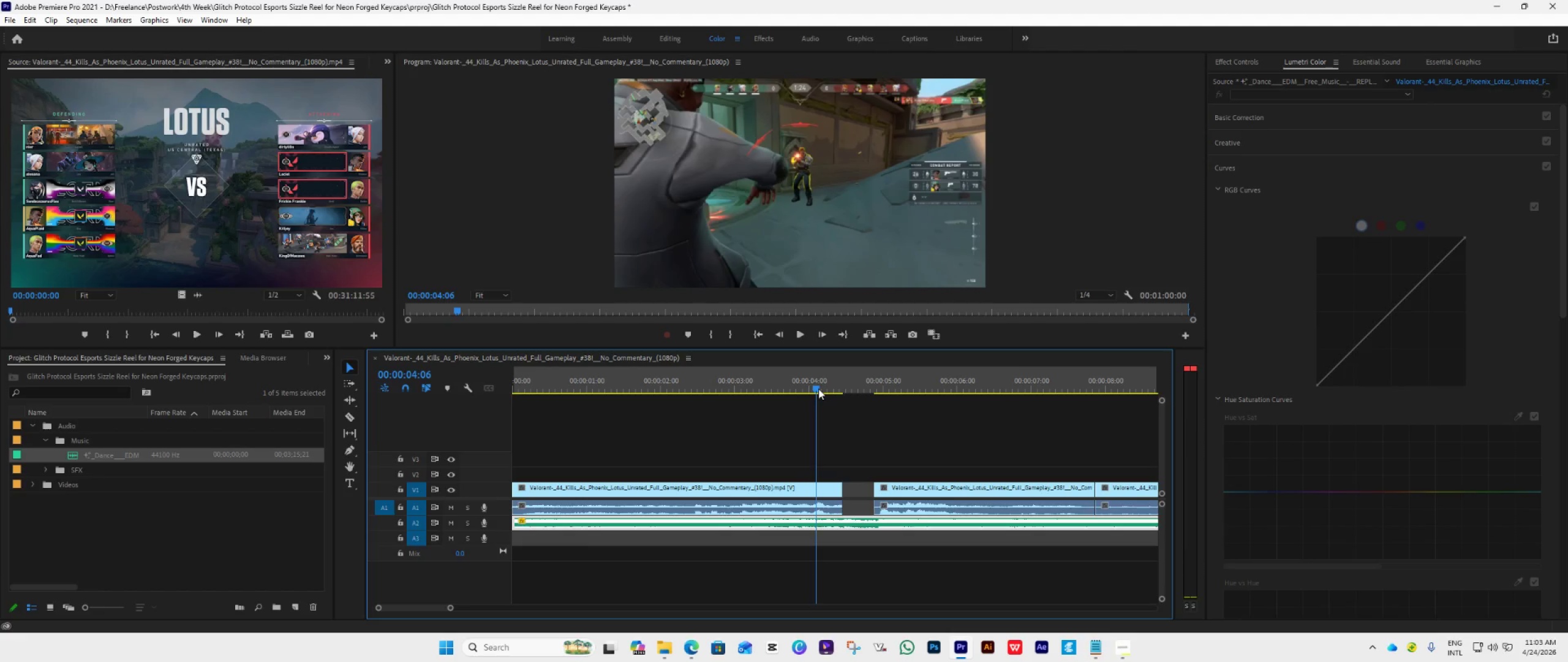 
key(ArrowRight)
 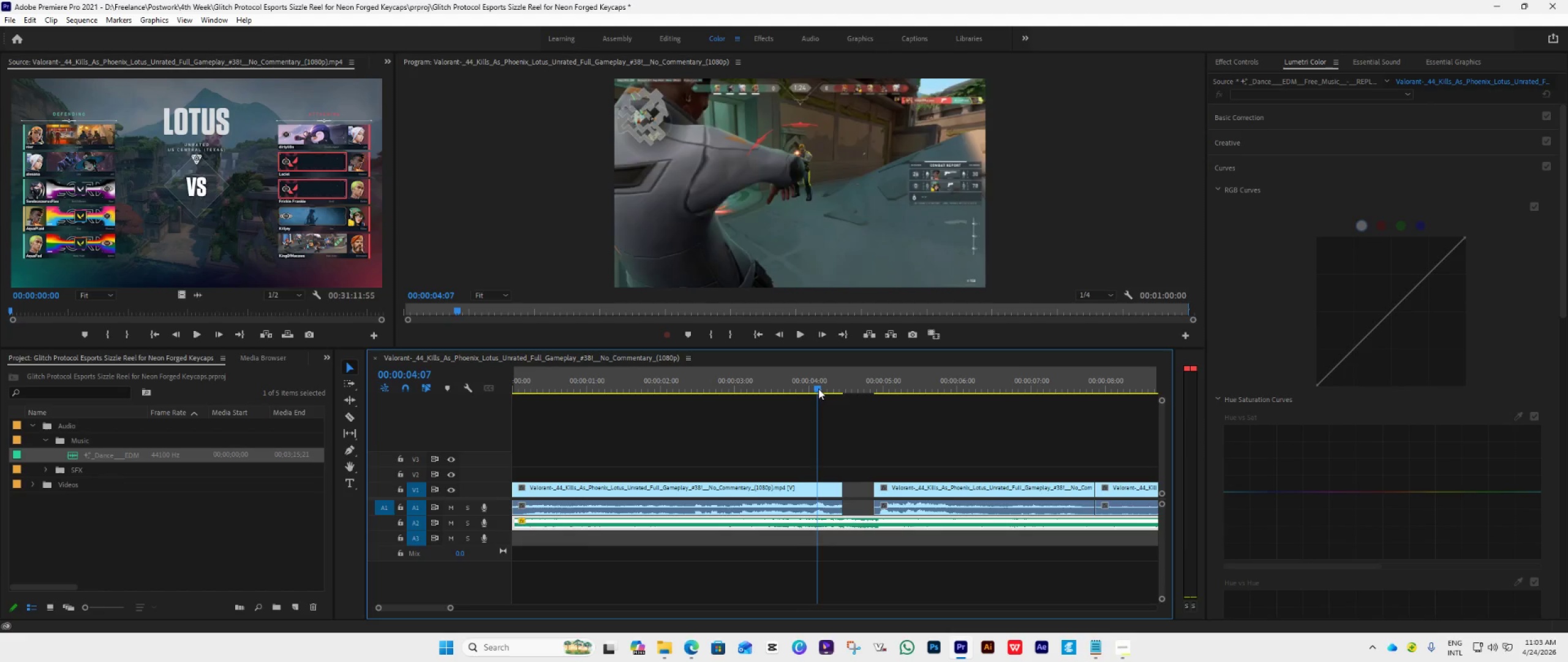 
key(ArrowRight)
 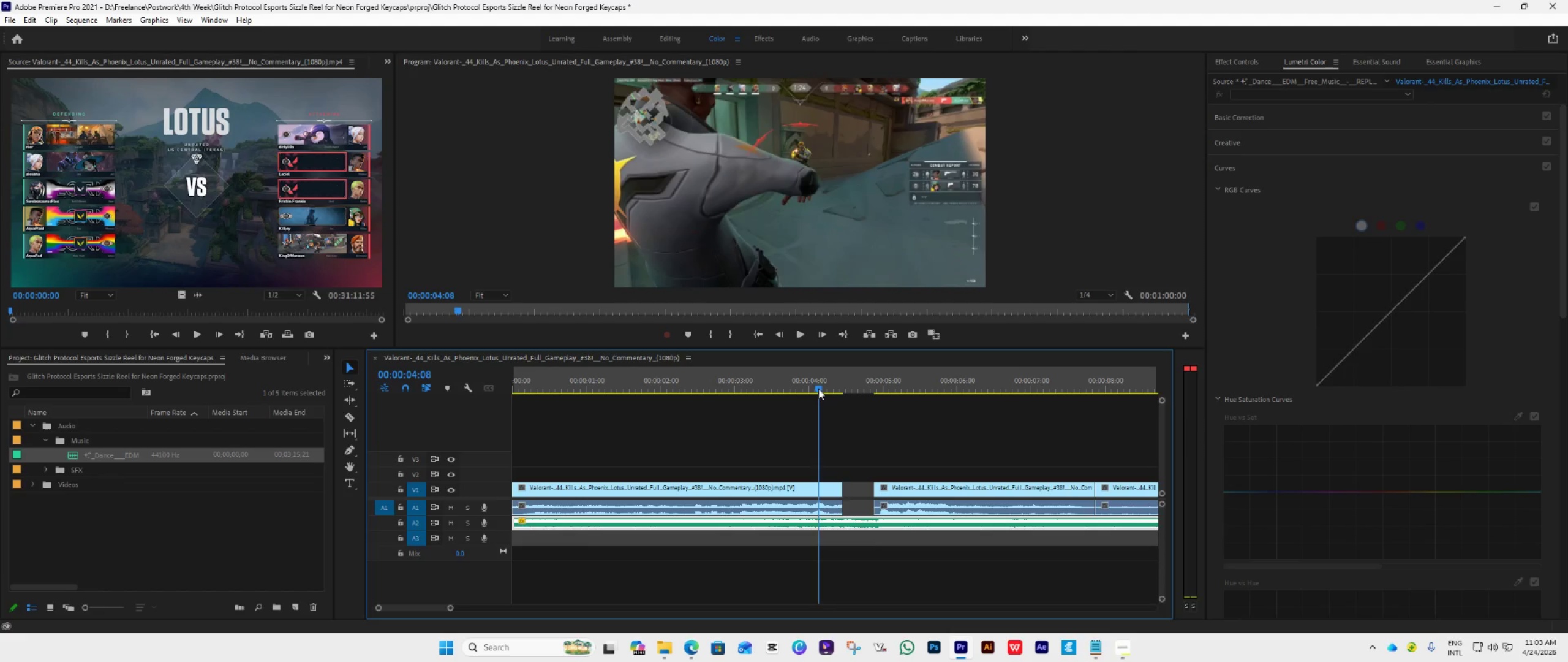 
key(ArrowRight)
 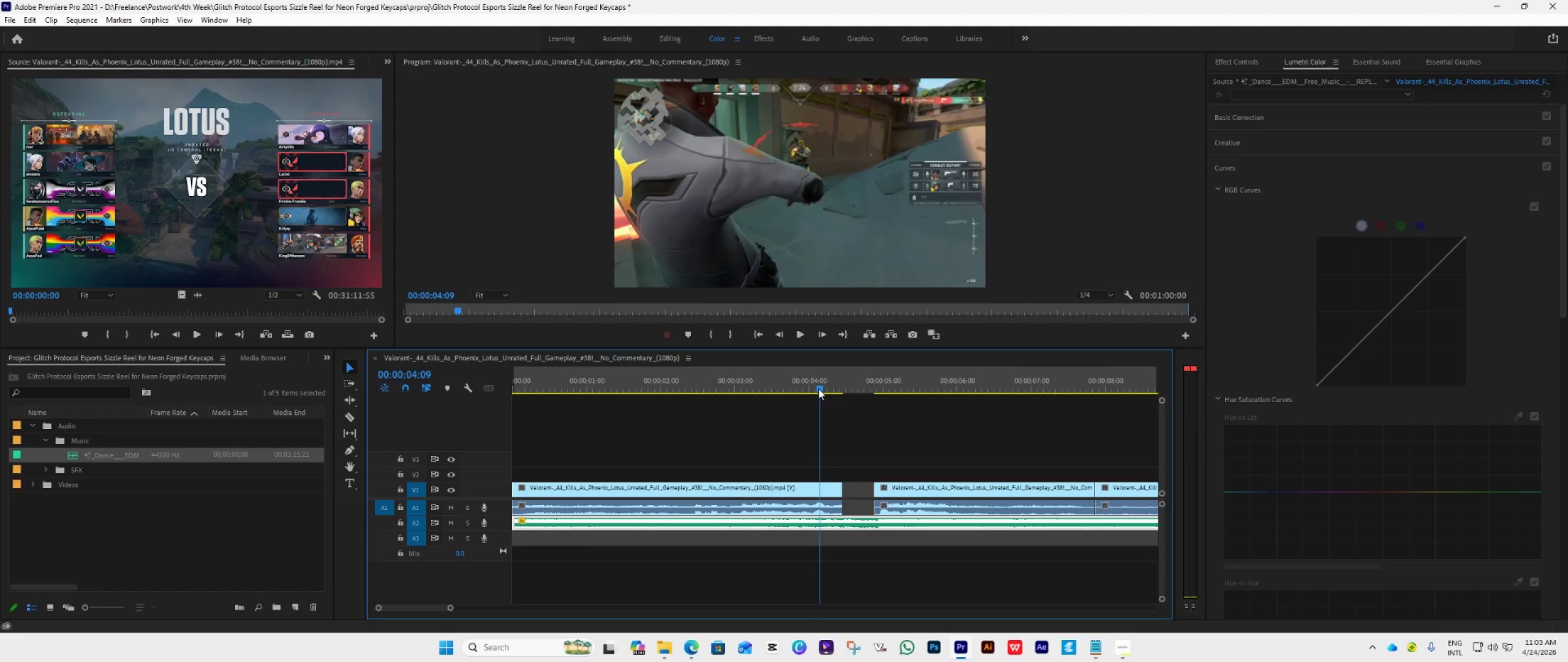 
key(ArrowRight)
 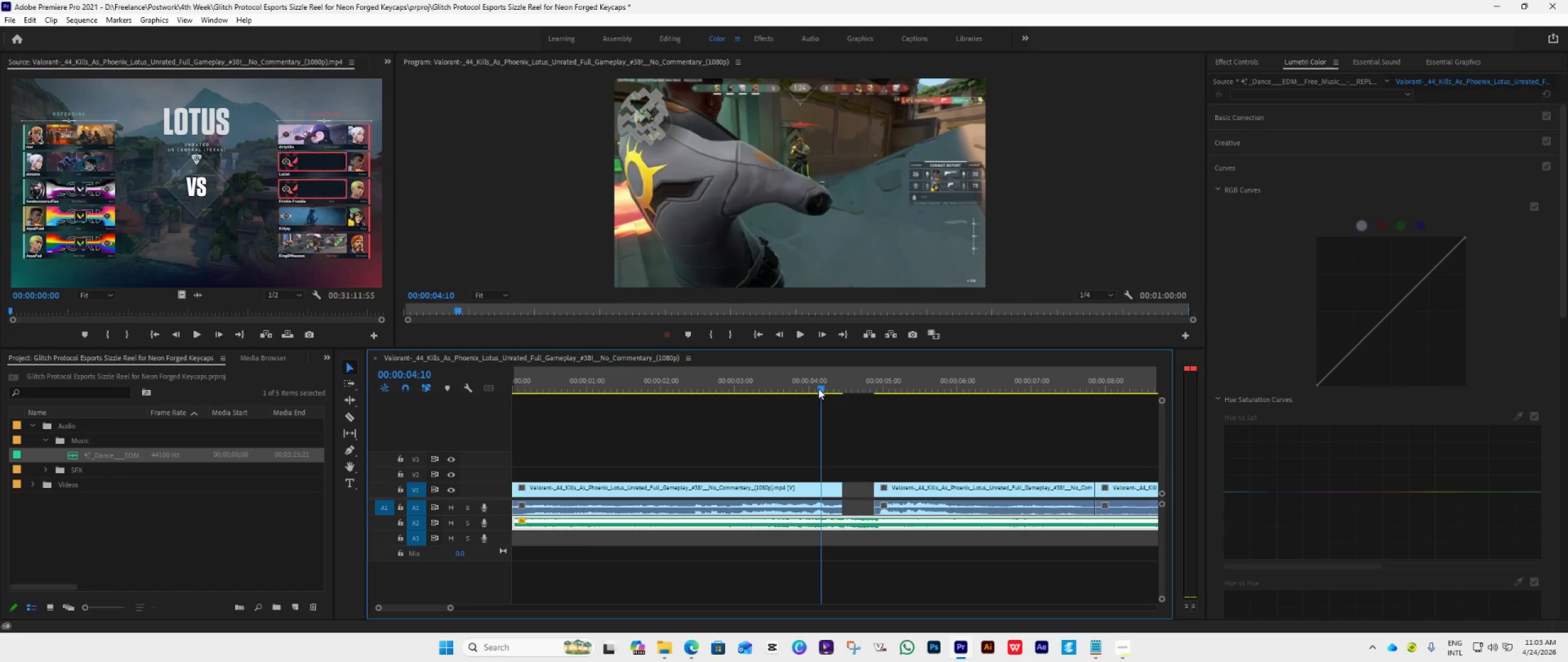 
key(ArrowRight)
 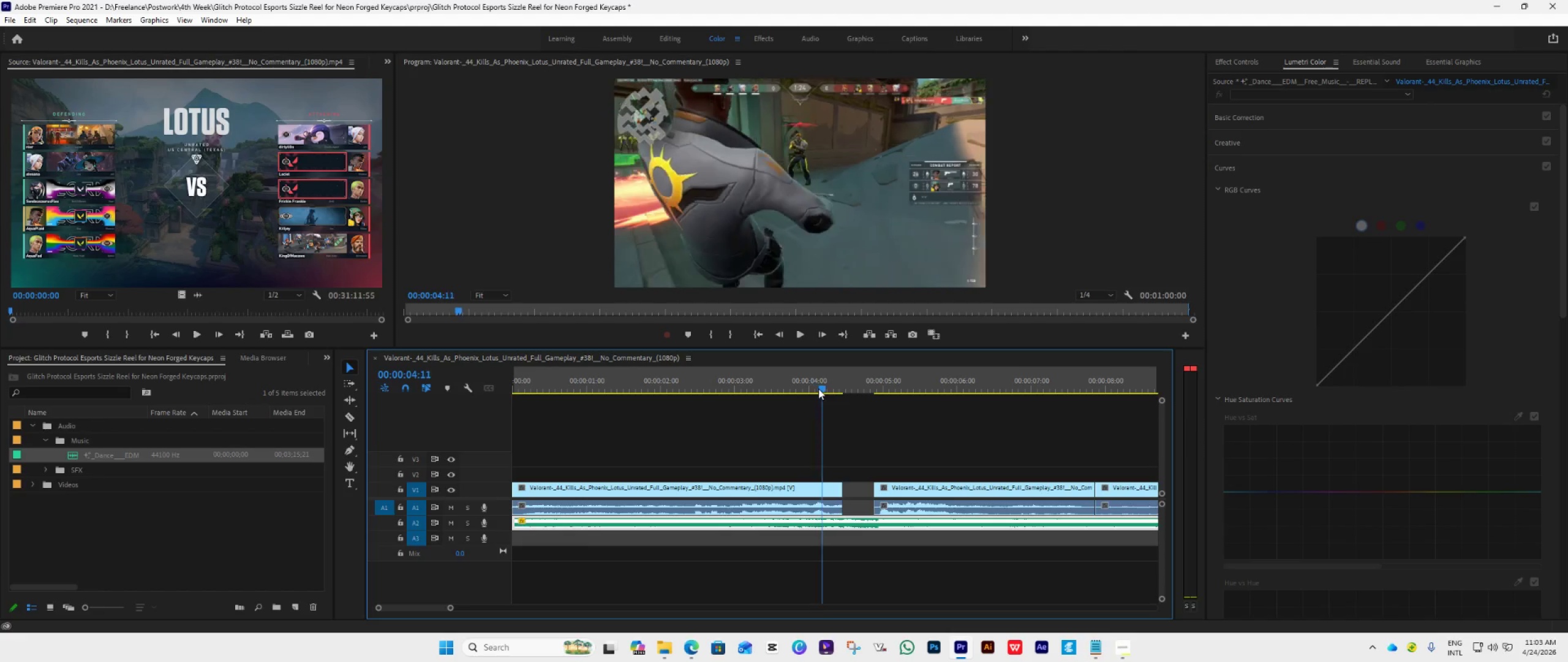 
key(ArrowRight)
 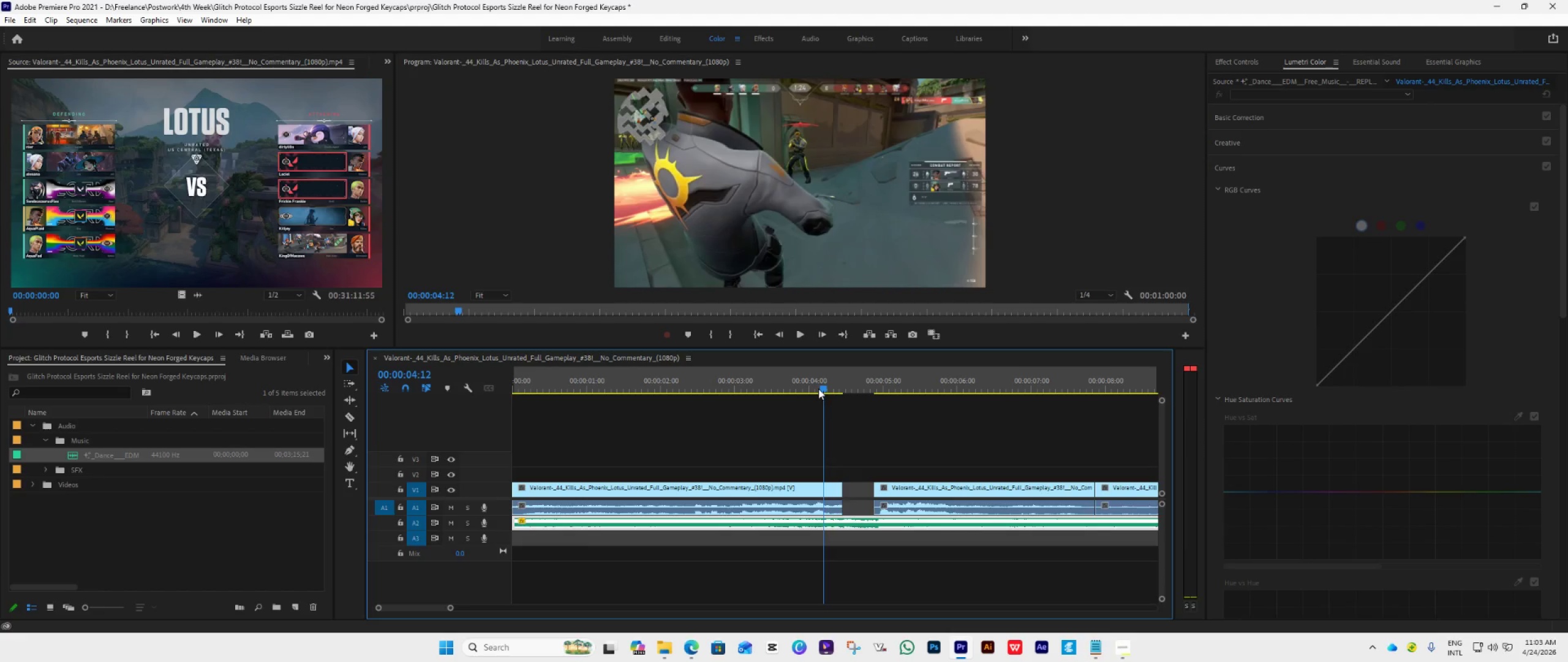 
key(ArrowRight)
 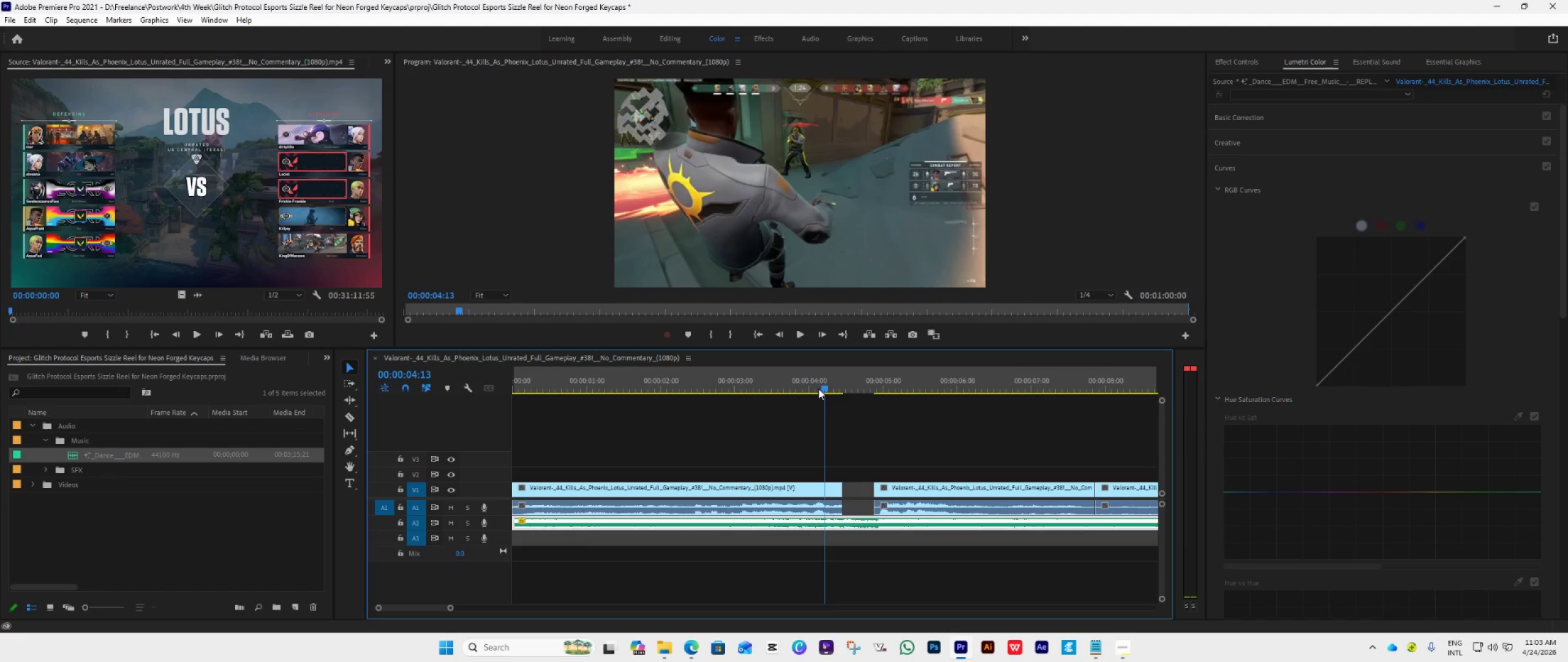 
key(ArrowRight)
 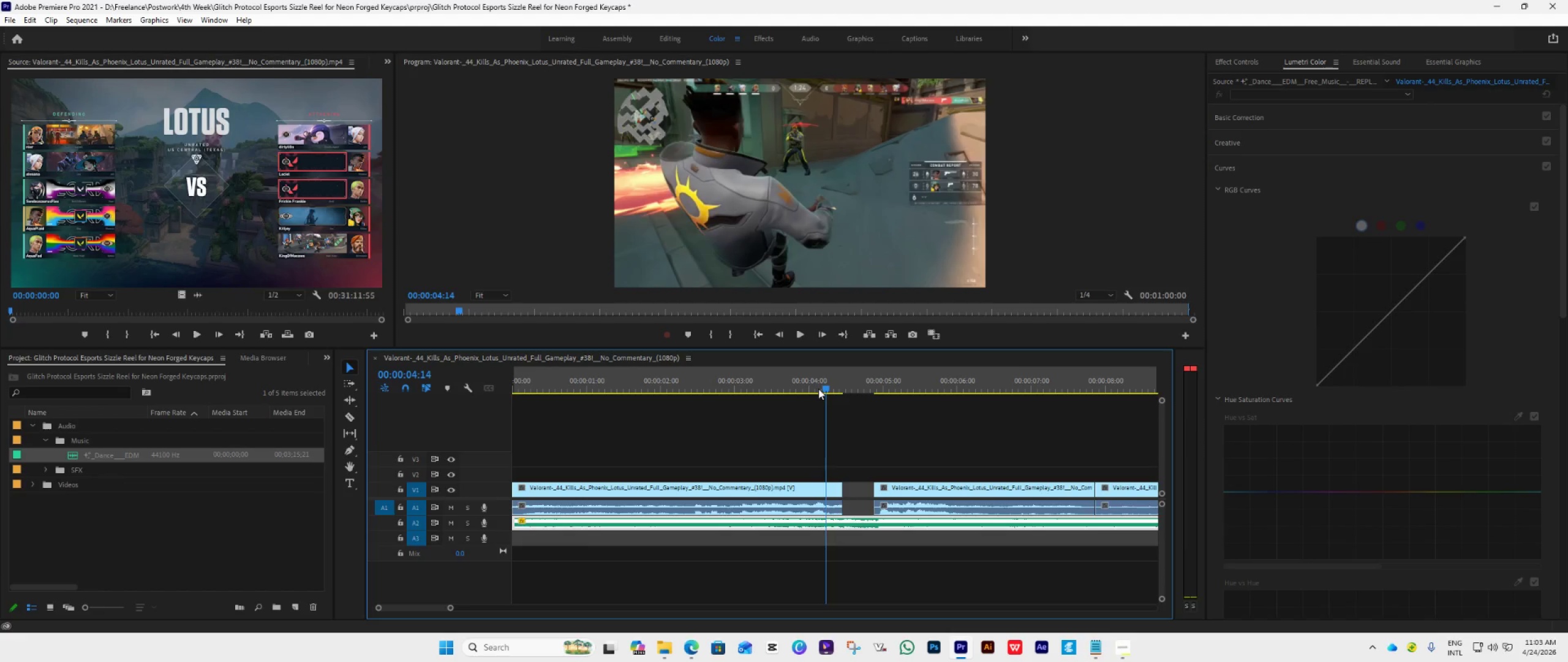 
key(ArrowRight)
 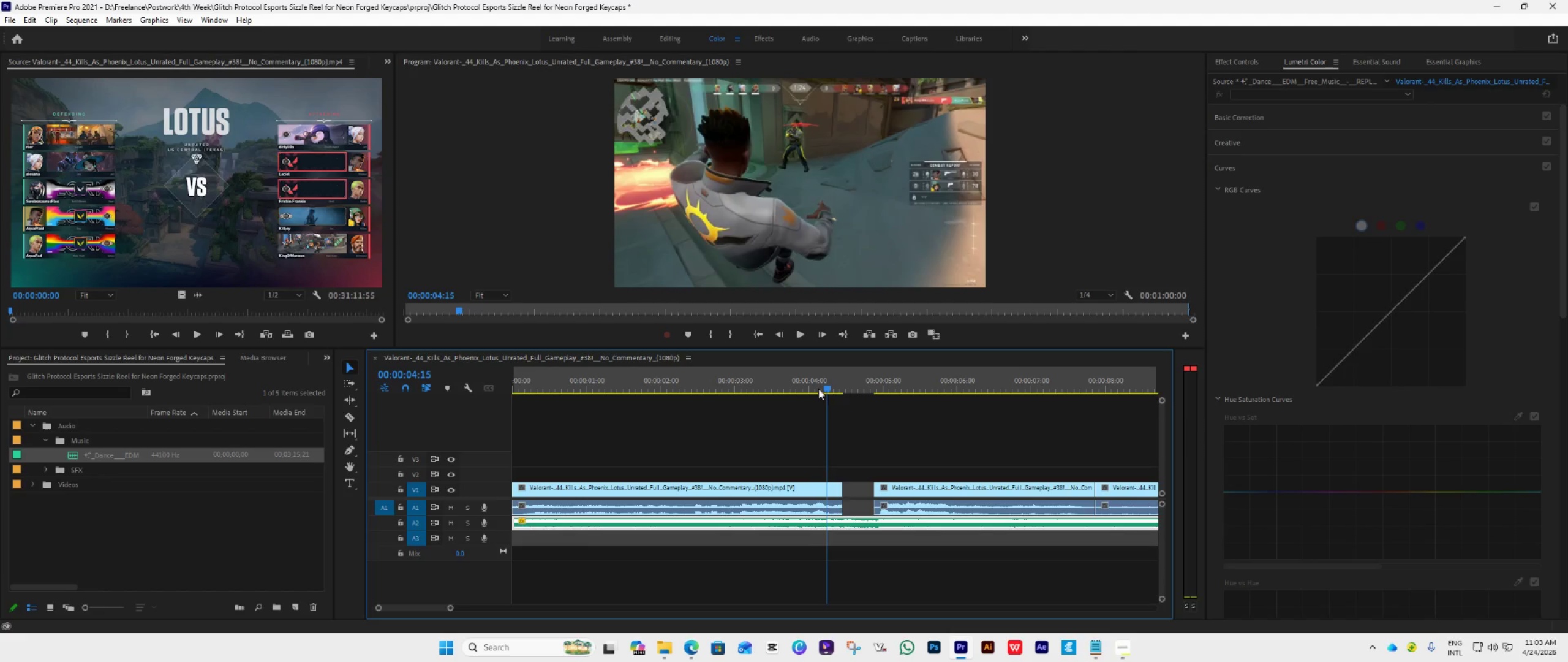 
key(ArrowRight)
 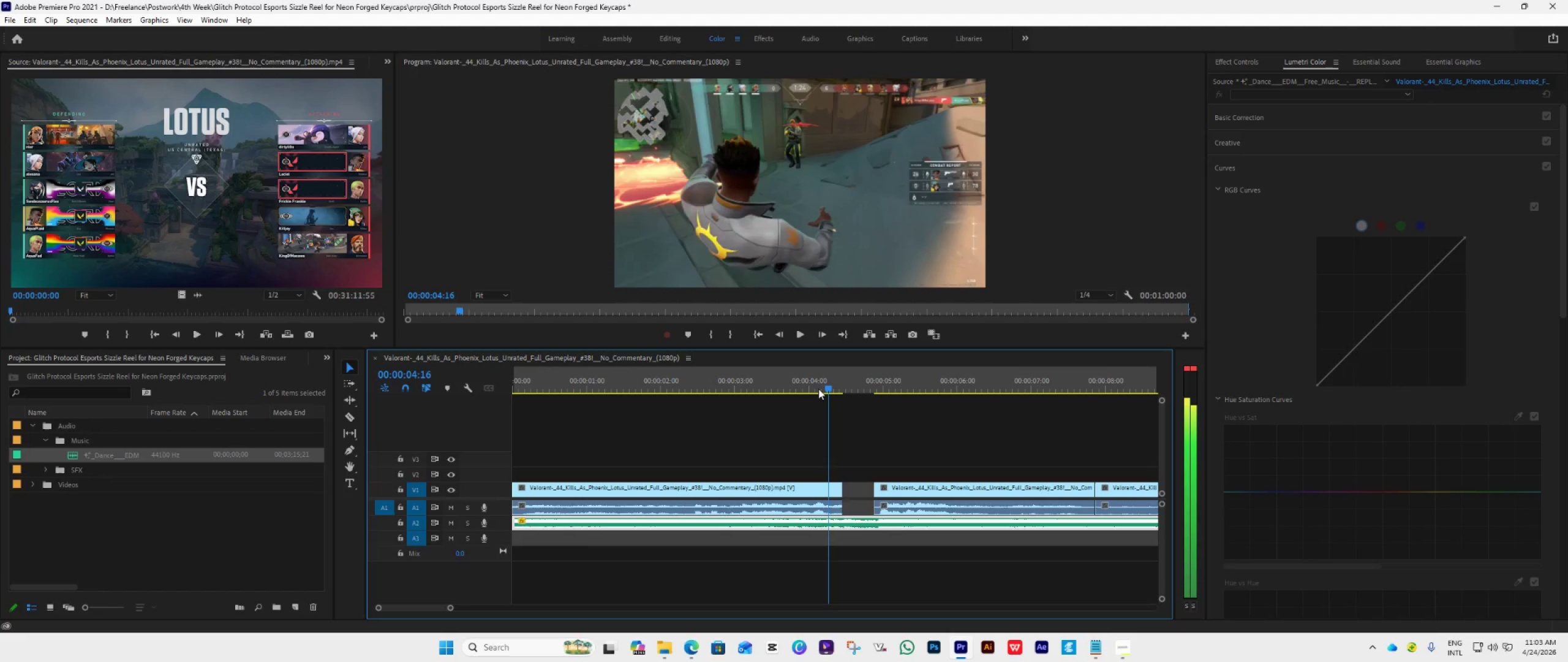 
key(ArrowRight)
 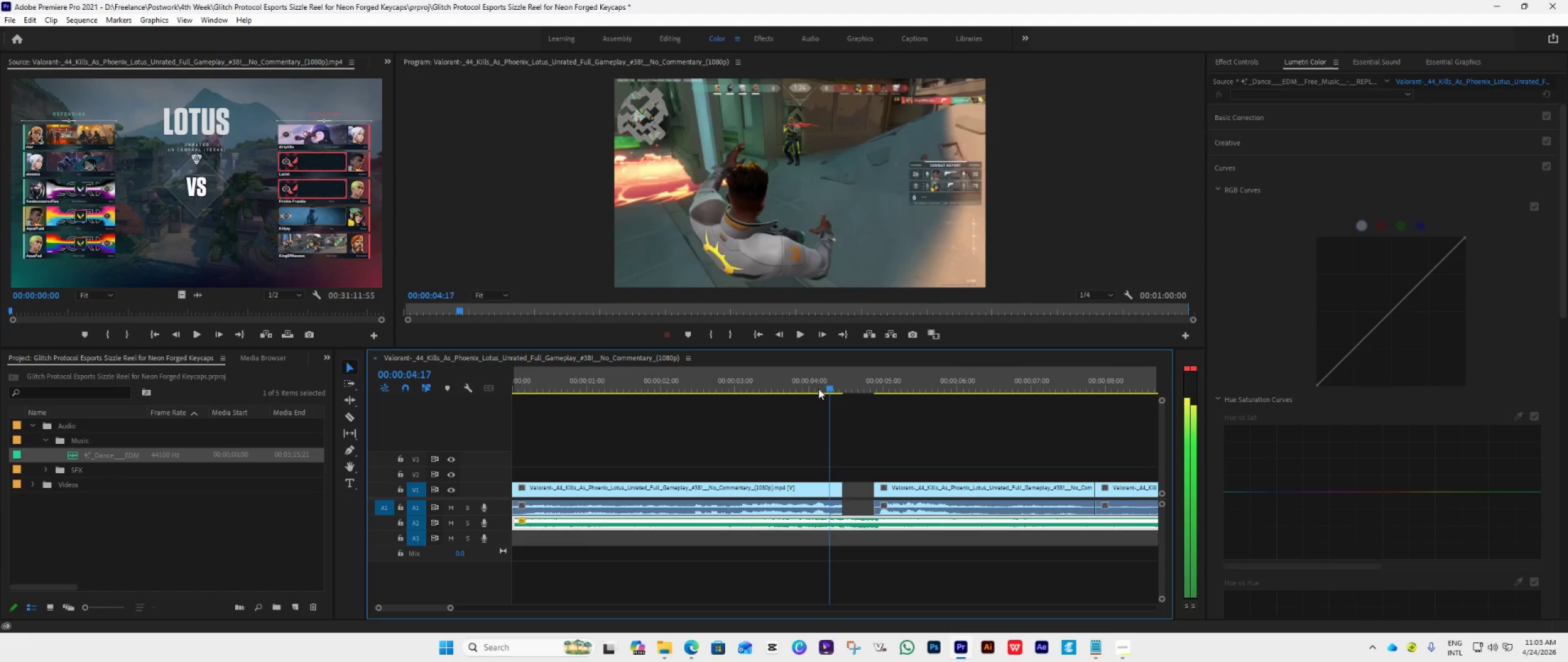 
key(ArrowRight)
 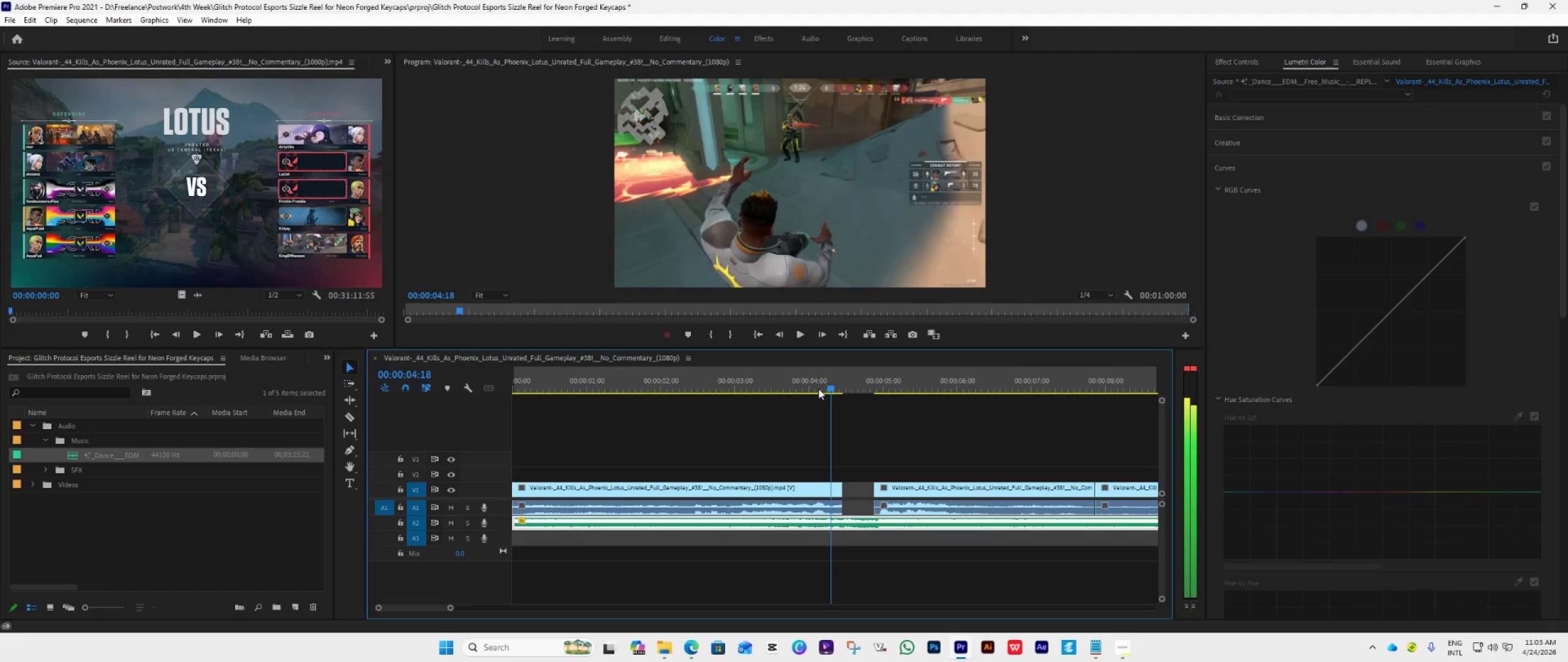 
key(ArrowRight)
 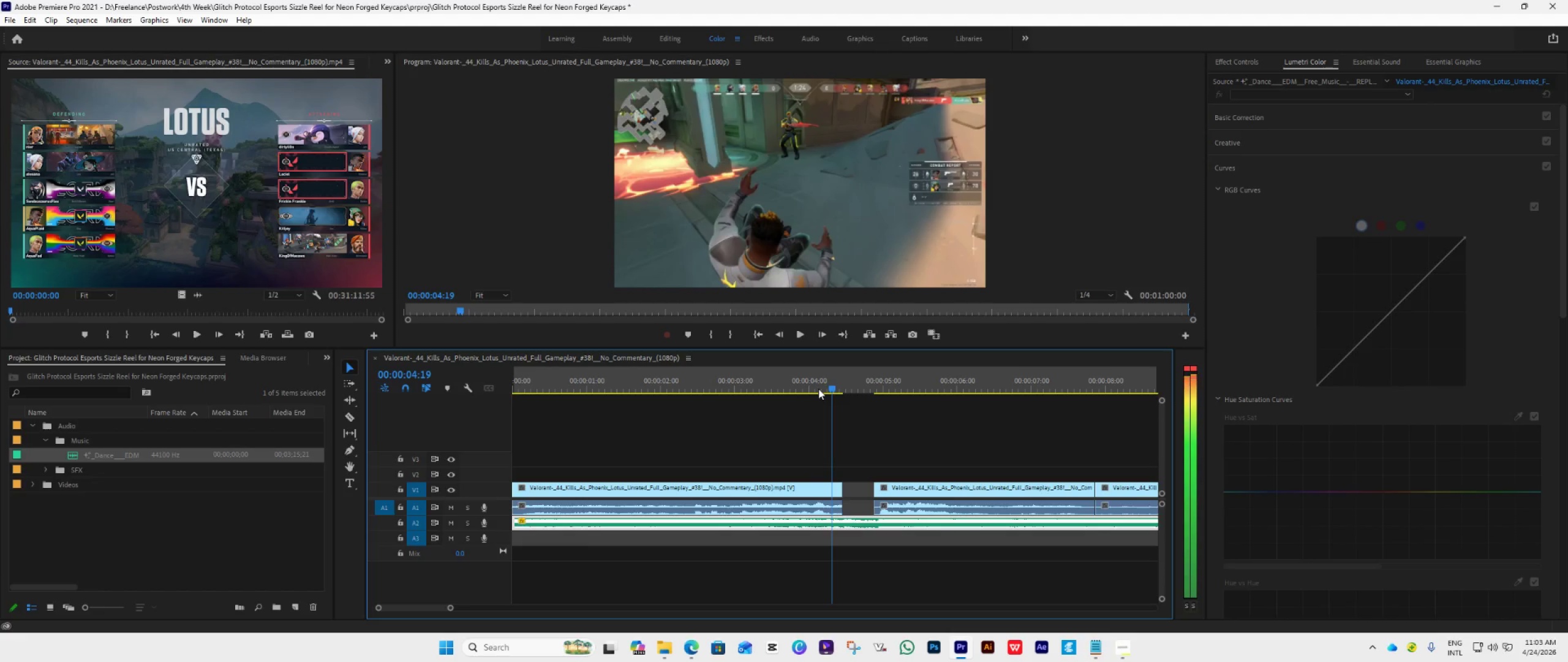 
key(ArrowRight)
 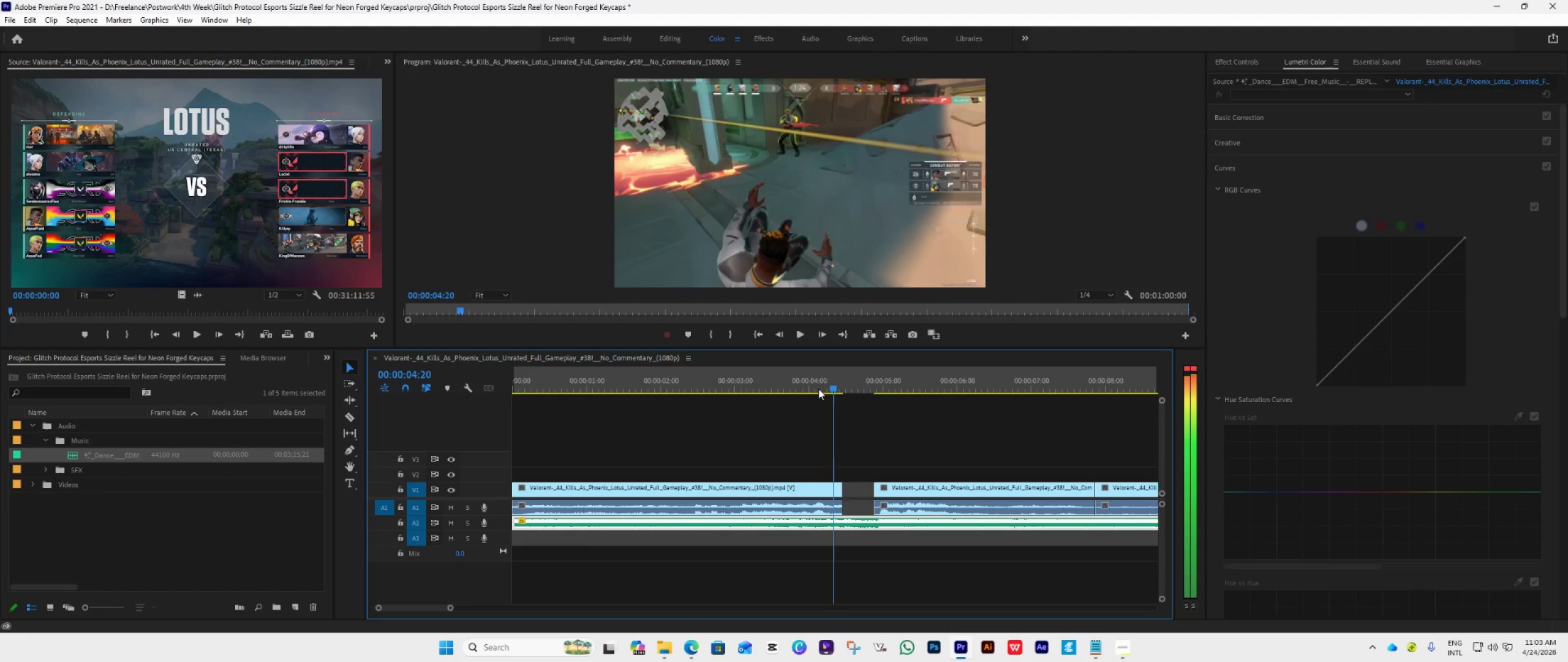 
key(ArrowRight)
 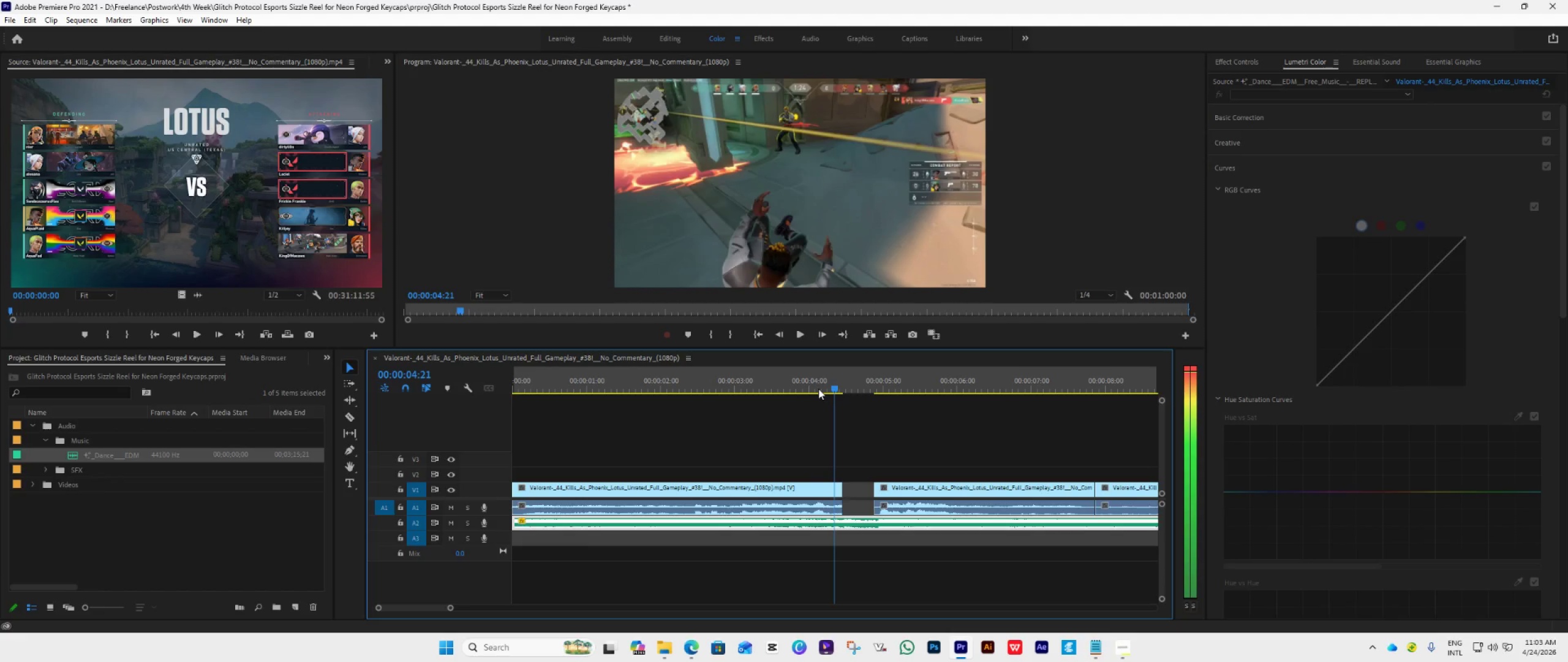 
key(ArrowRight)
 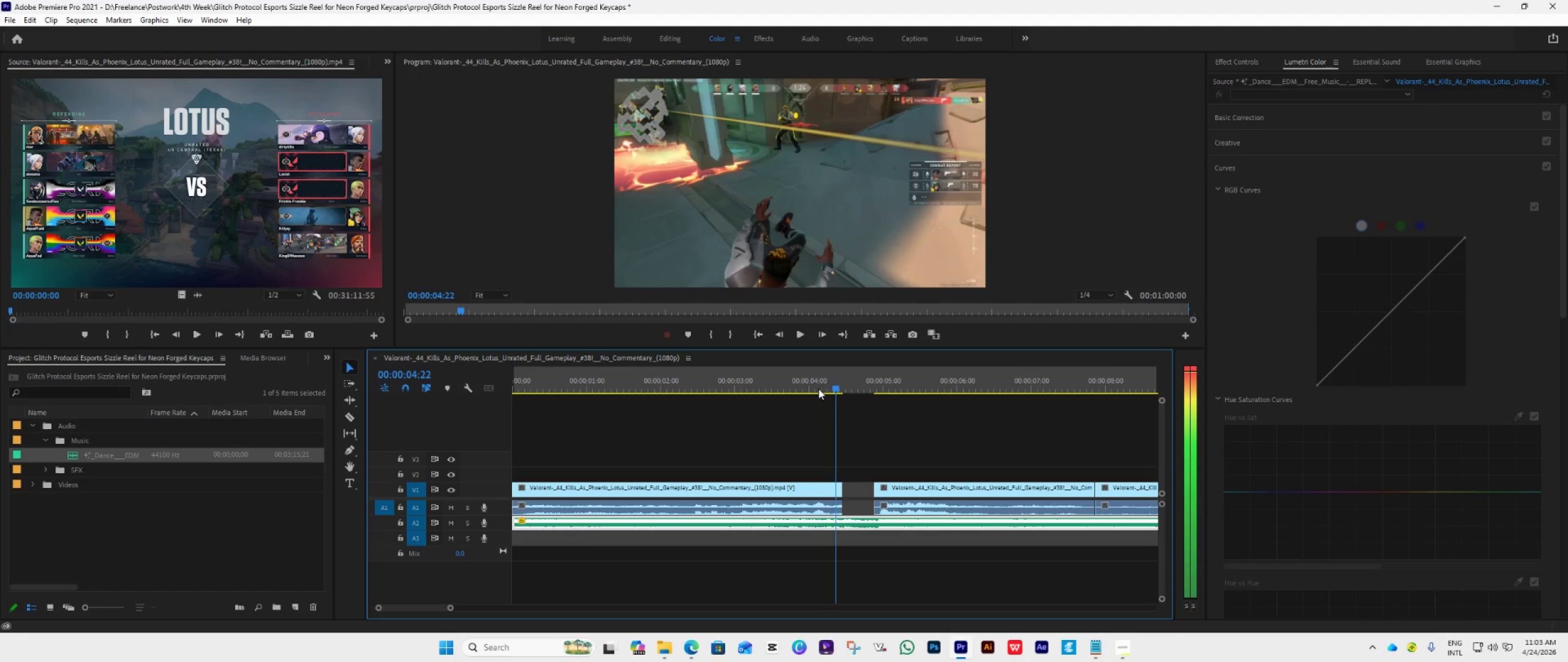 
key(ArrowRight)
 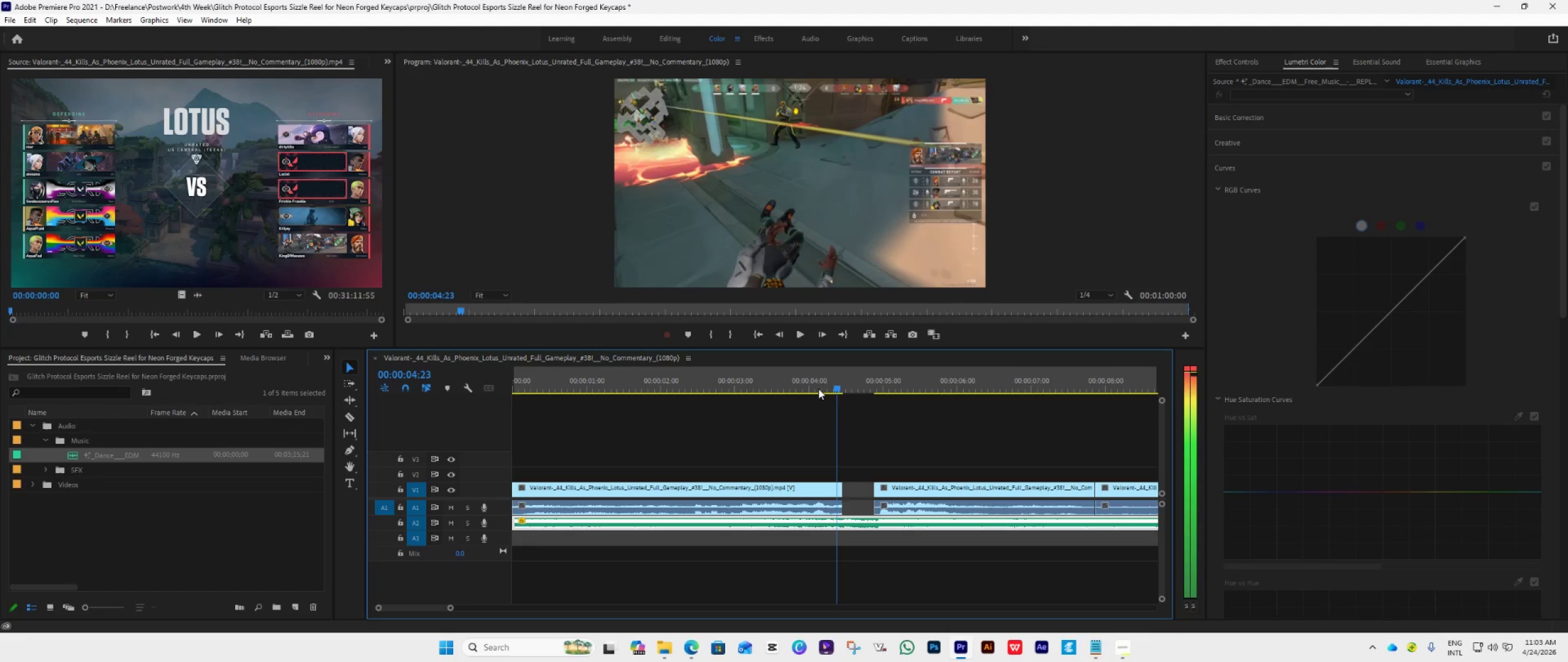 
key(ArrowRight)
 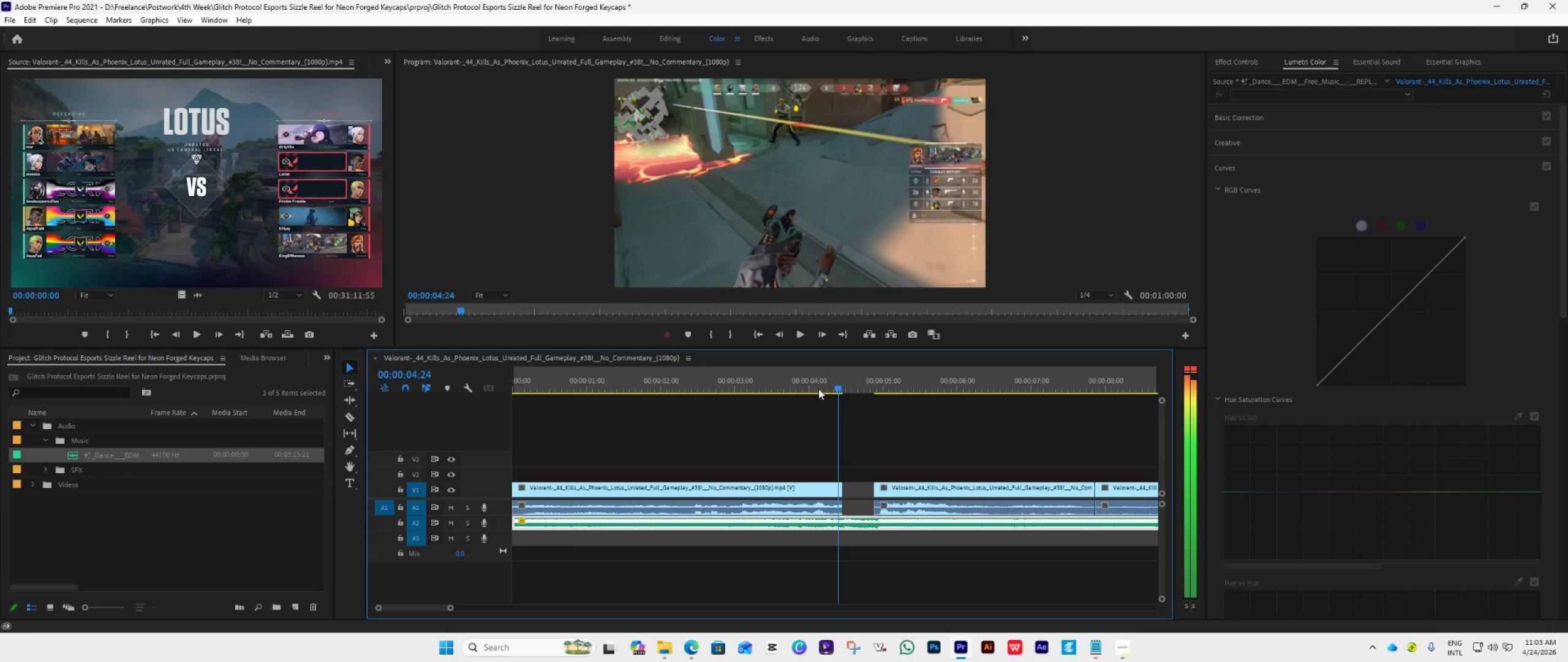 
key(ArrowRight)
 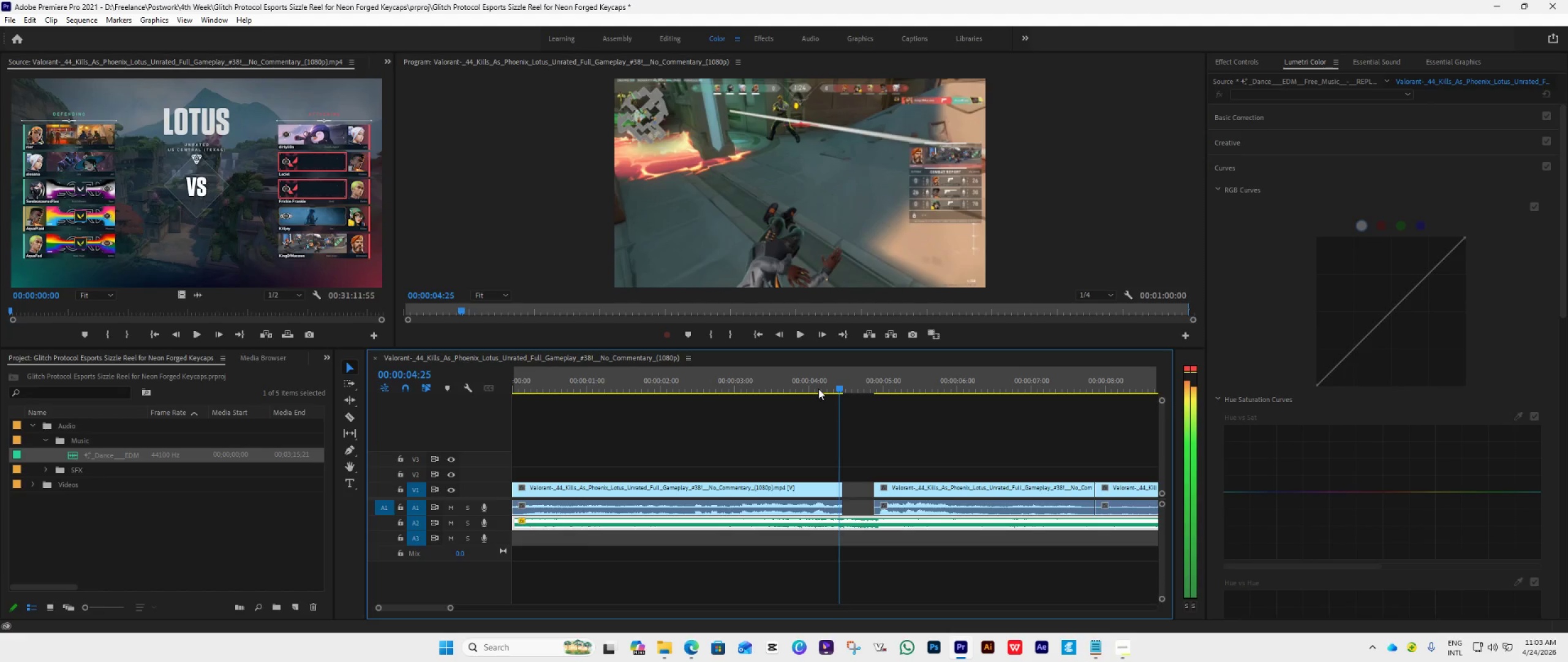 
key(ArrowRight)
 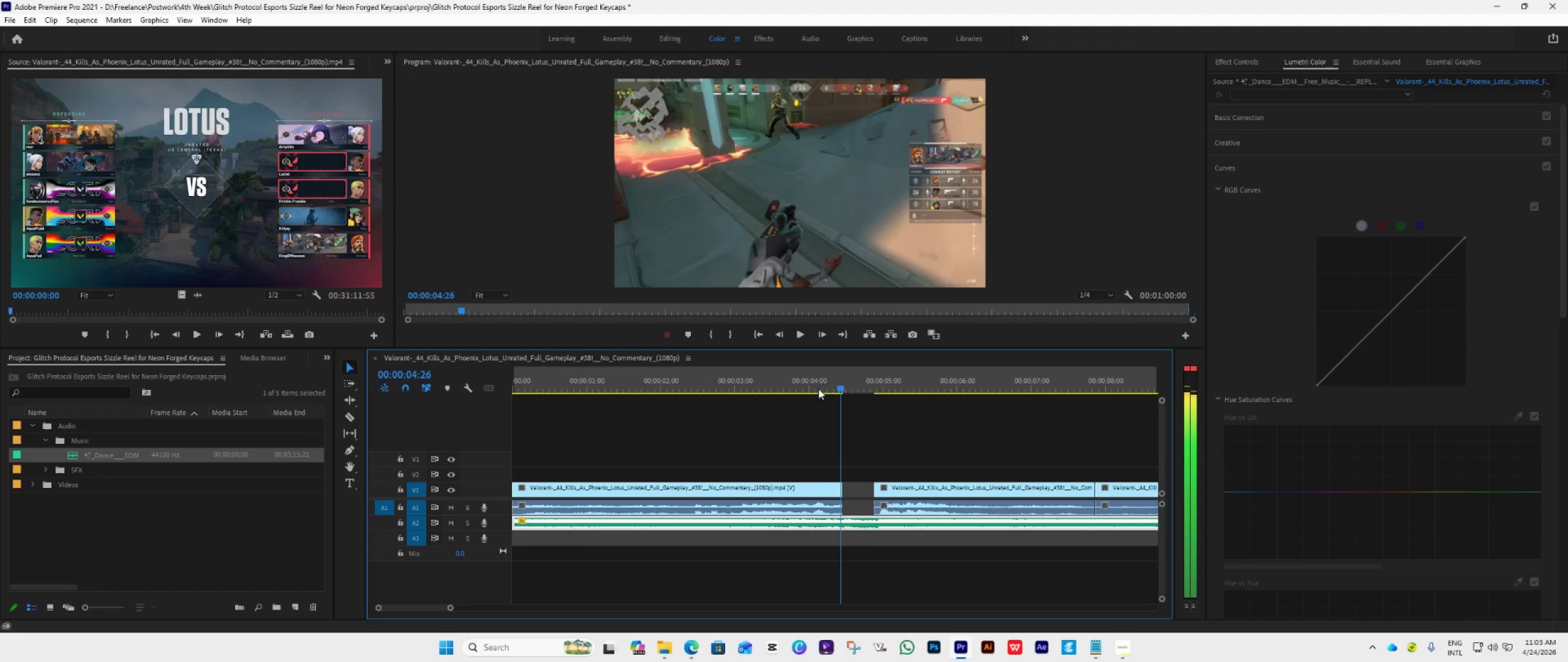 
key(ArrowRight)
 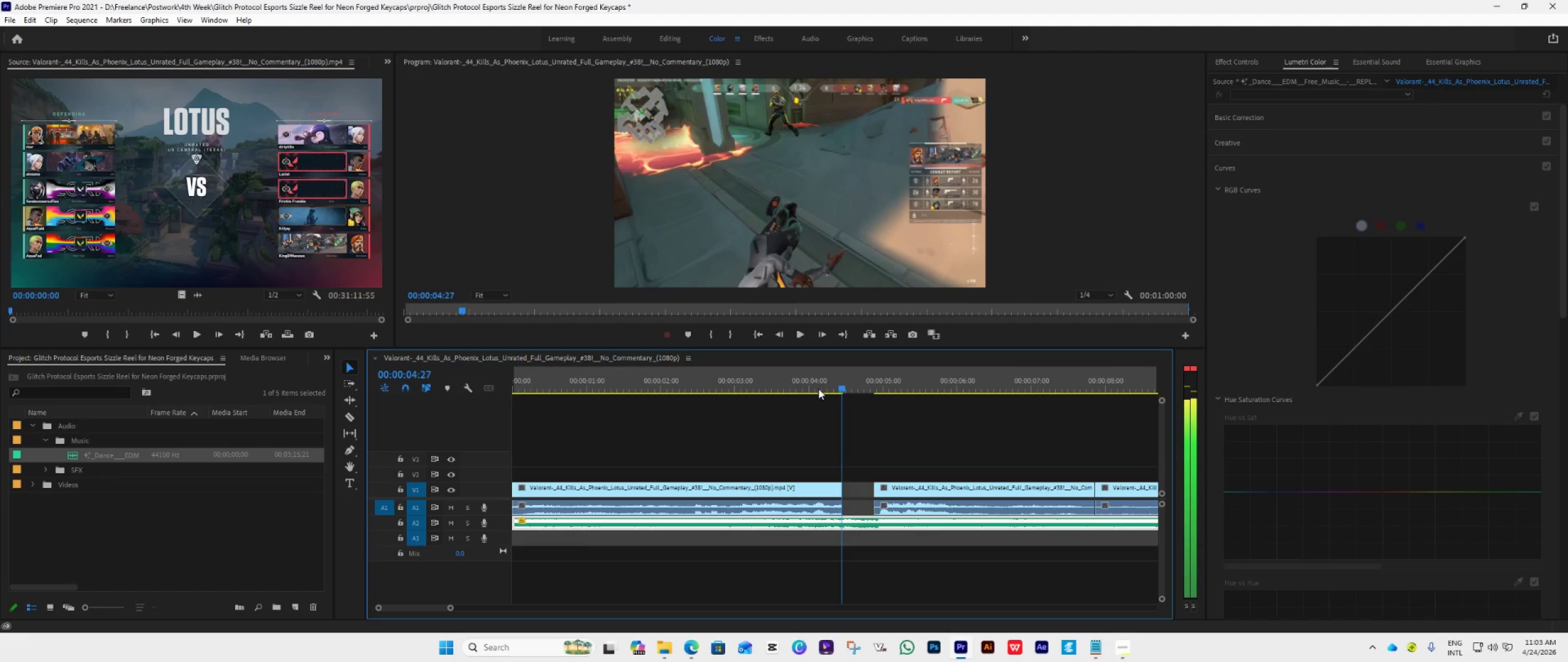 
key(ArrowRight)
 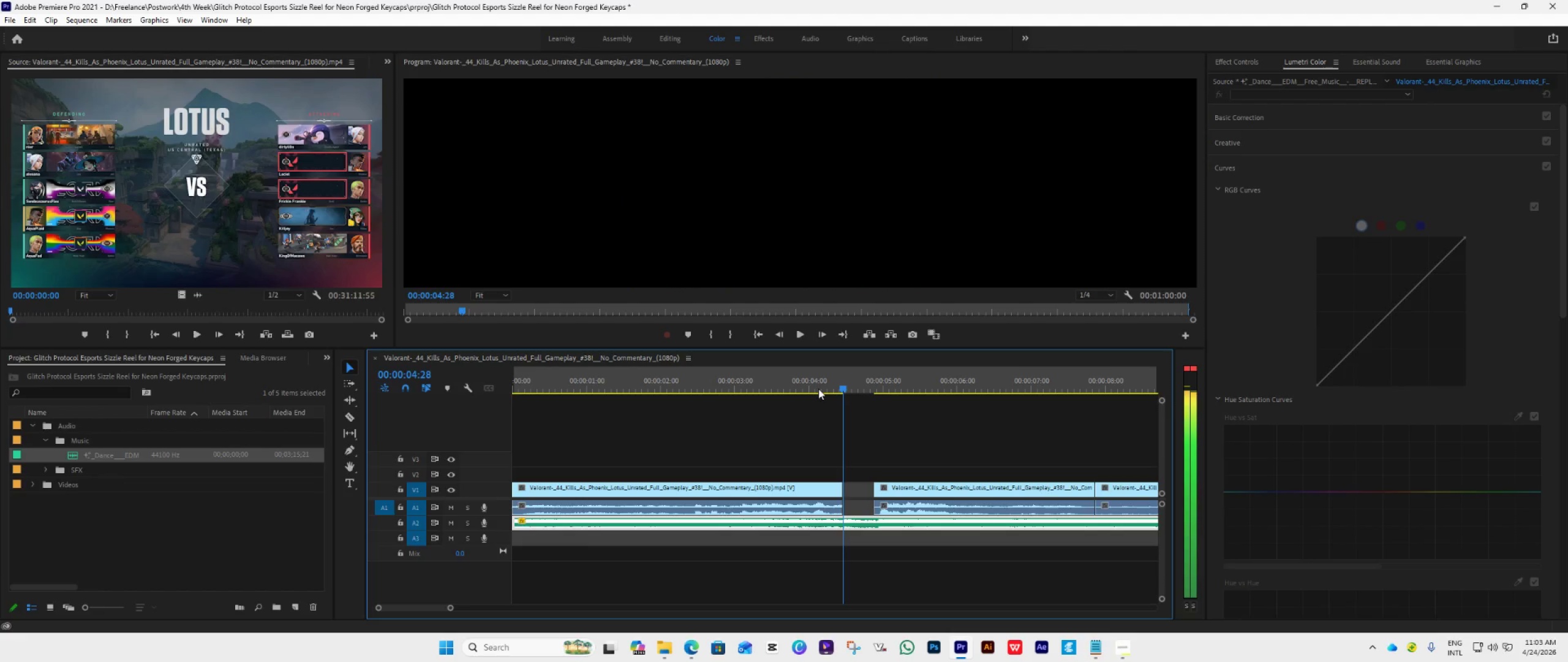 
key(ArrowLeft)
 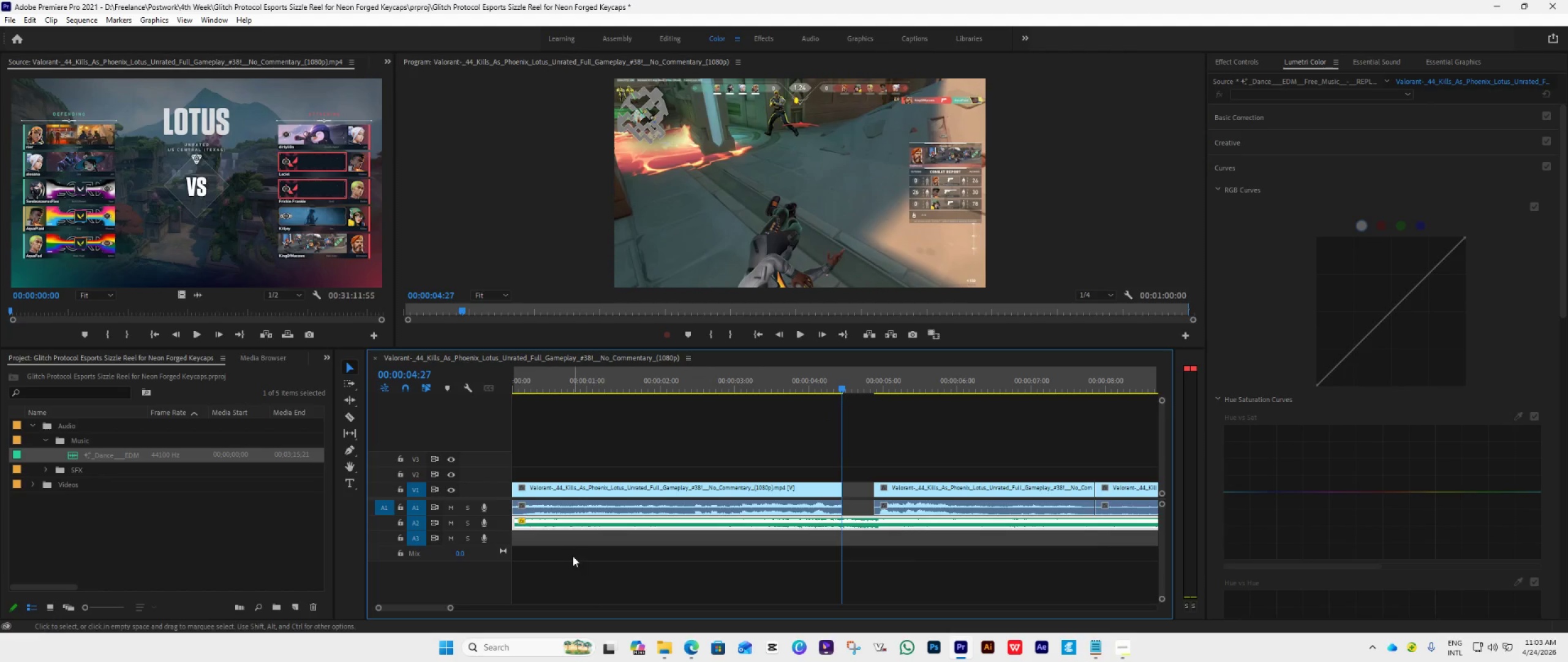 
wait(6.67)
 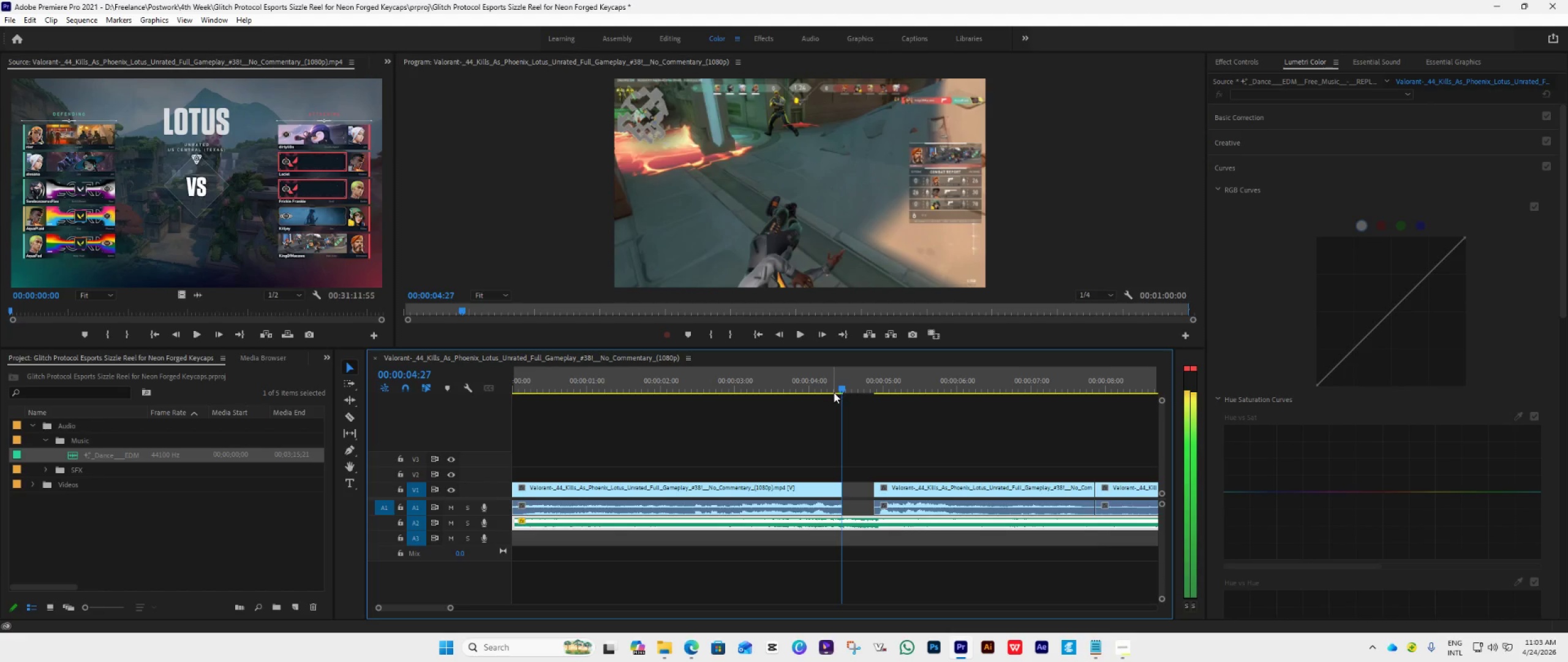 
left_click_drag(start_coordinate=[516, 522], to_coordinate=[539, 529])
 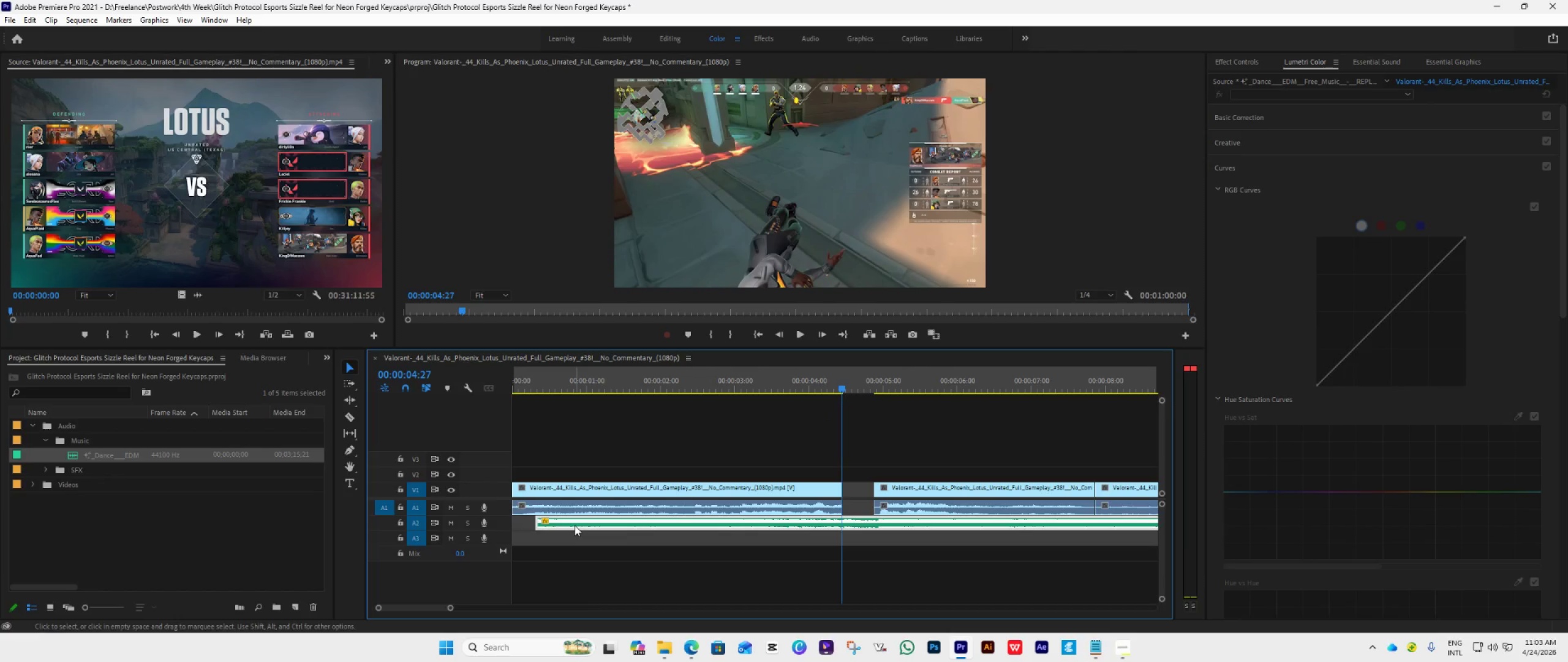 
left_click_drag(start_coordinate=[575, 525], to_coordinate=[551, 518])
 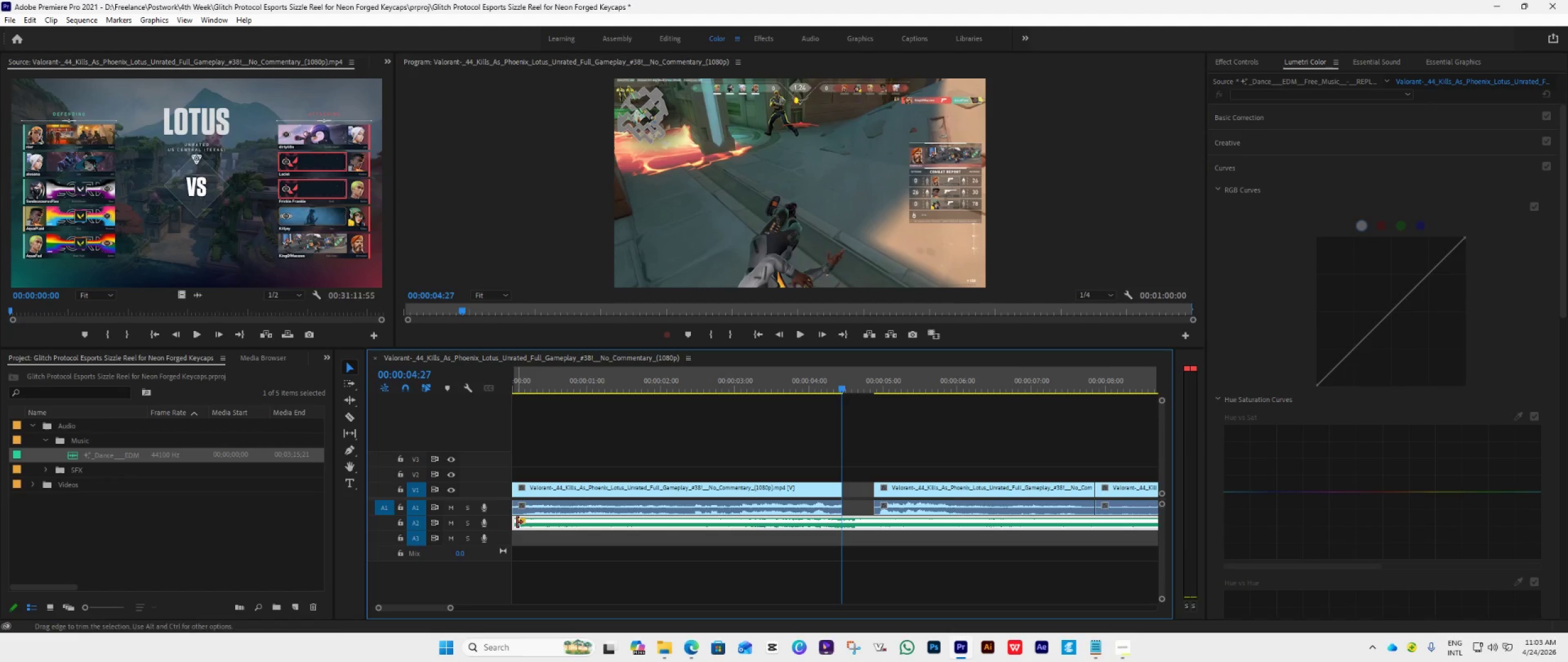 
left_click_drag(start_coordinate=[517, 522], to_coordinate=[526, 525])
 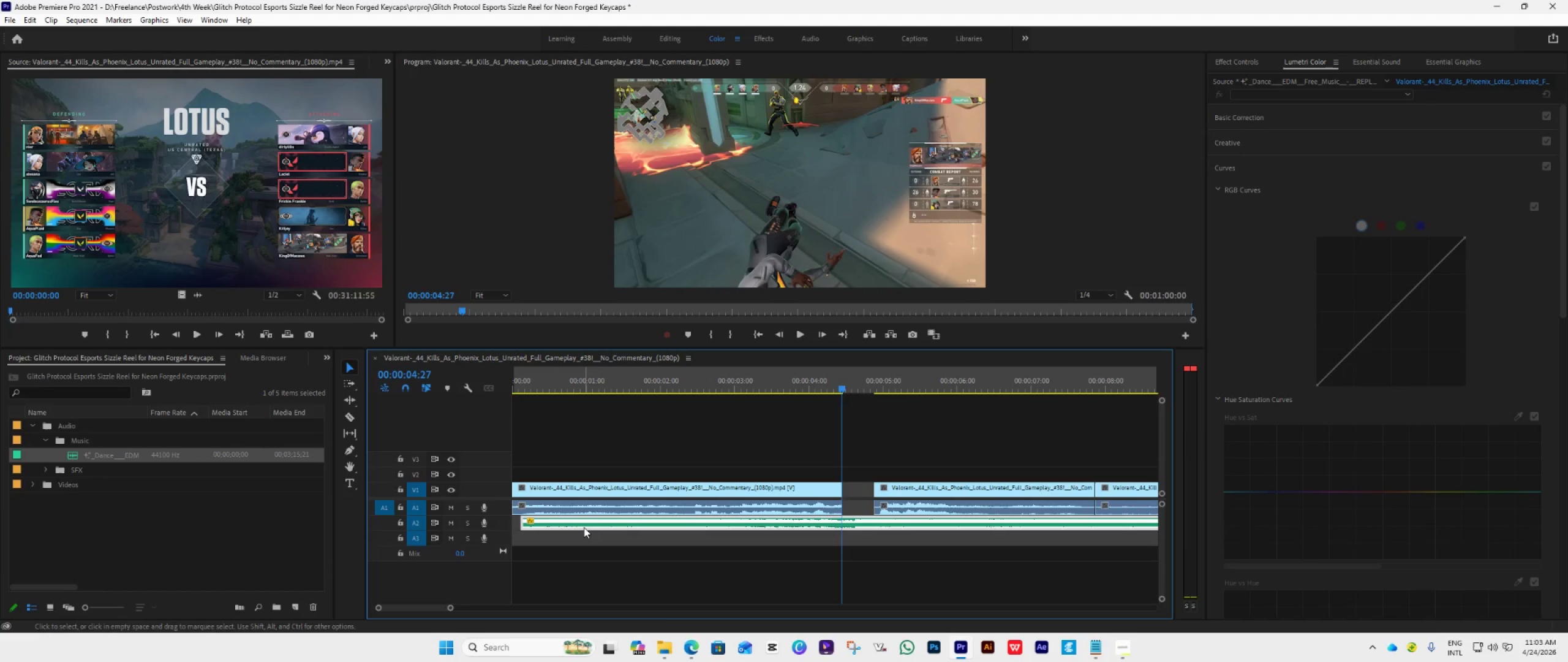 
left_click_drag(start_coordinate=[584, 527], to_coordinate=[573, 522])
 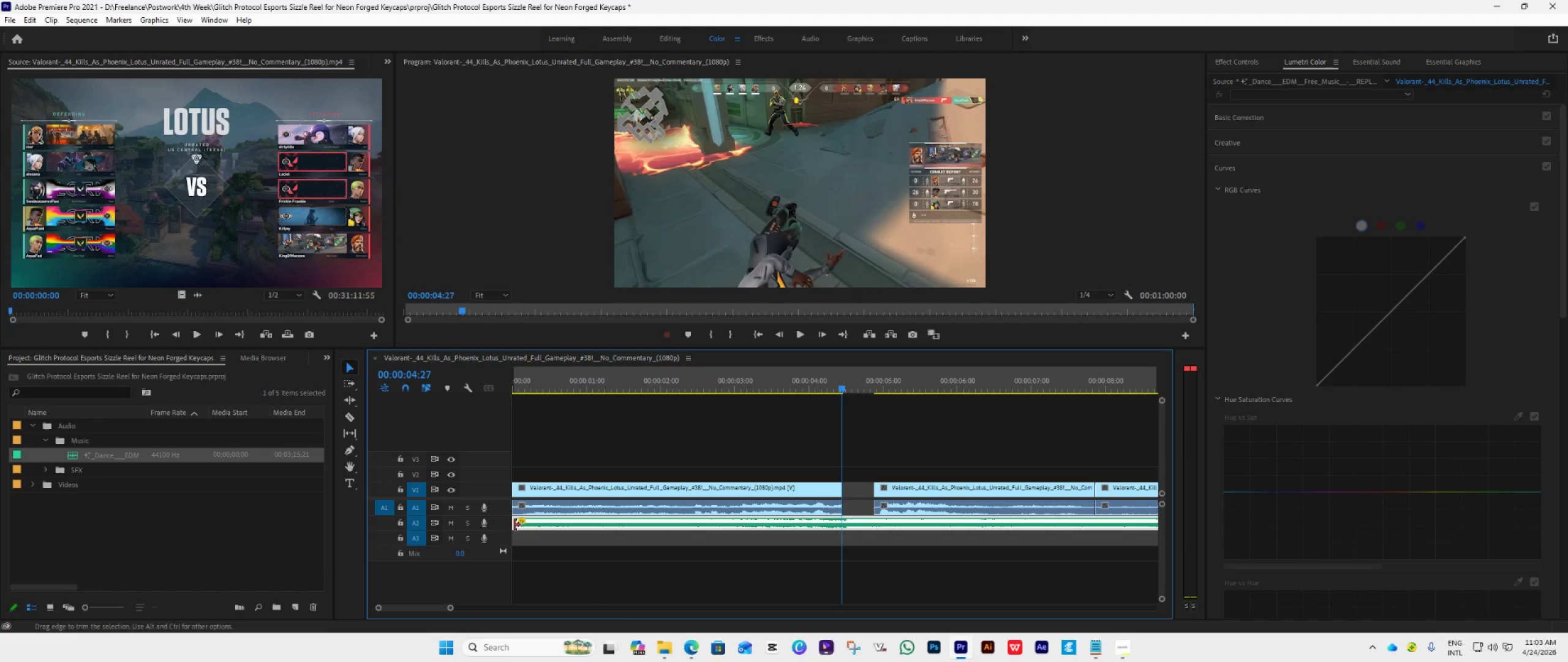 
left_click_drag(start_coordinate=[518, 525], to_coordinate=[526, 527])
 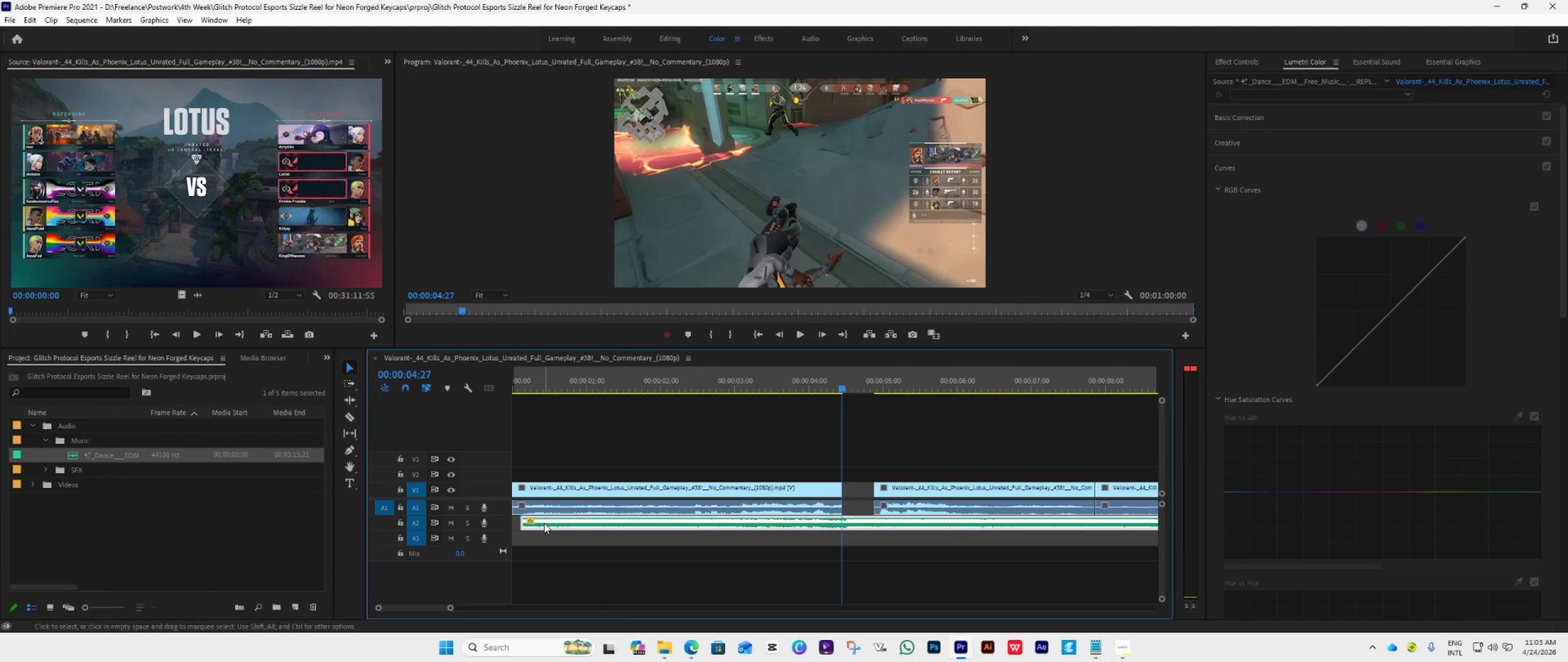 
left_click_drag(start_coordinate=[544, 523], to_coordinate=[535, 520])
 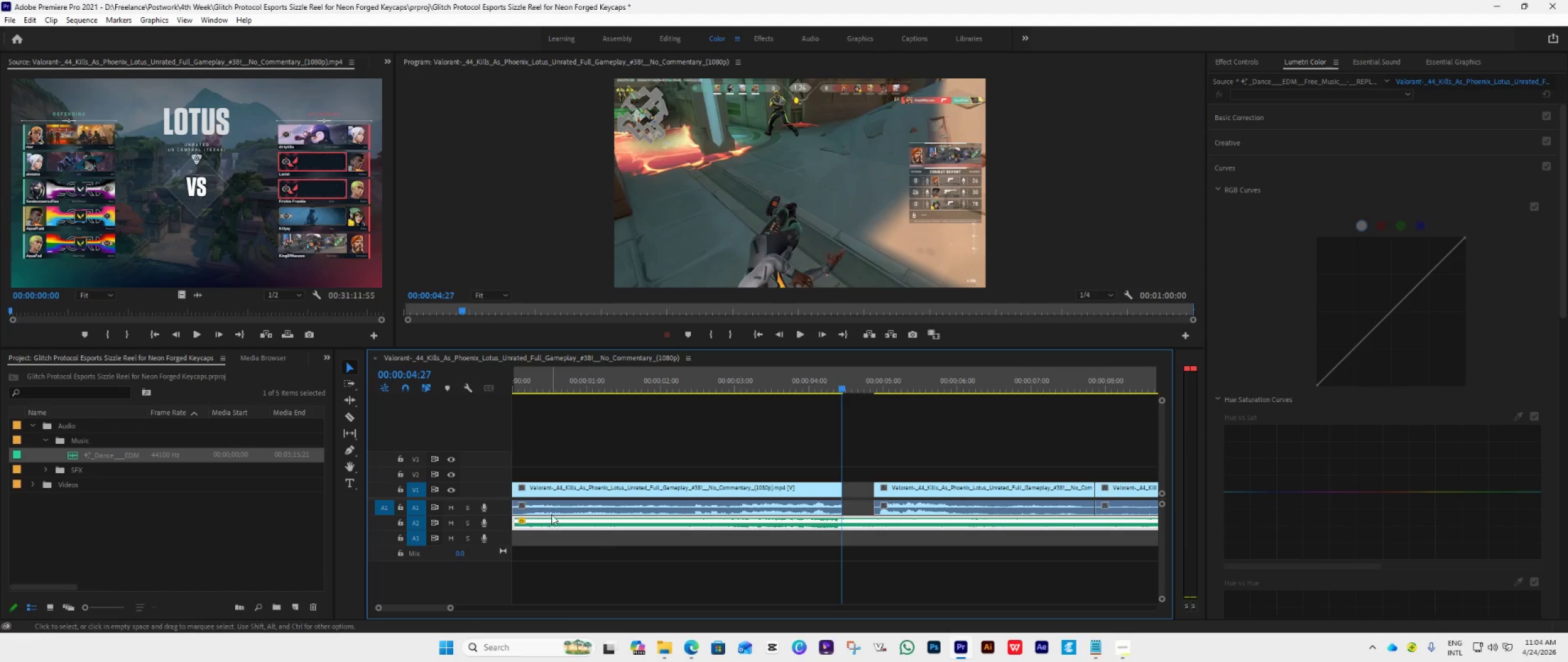 
left_click_drag(start_coordinate=[546, 519], to_coordinate=[558, 522])
 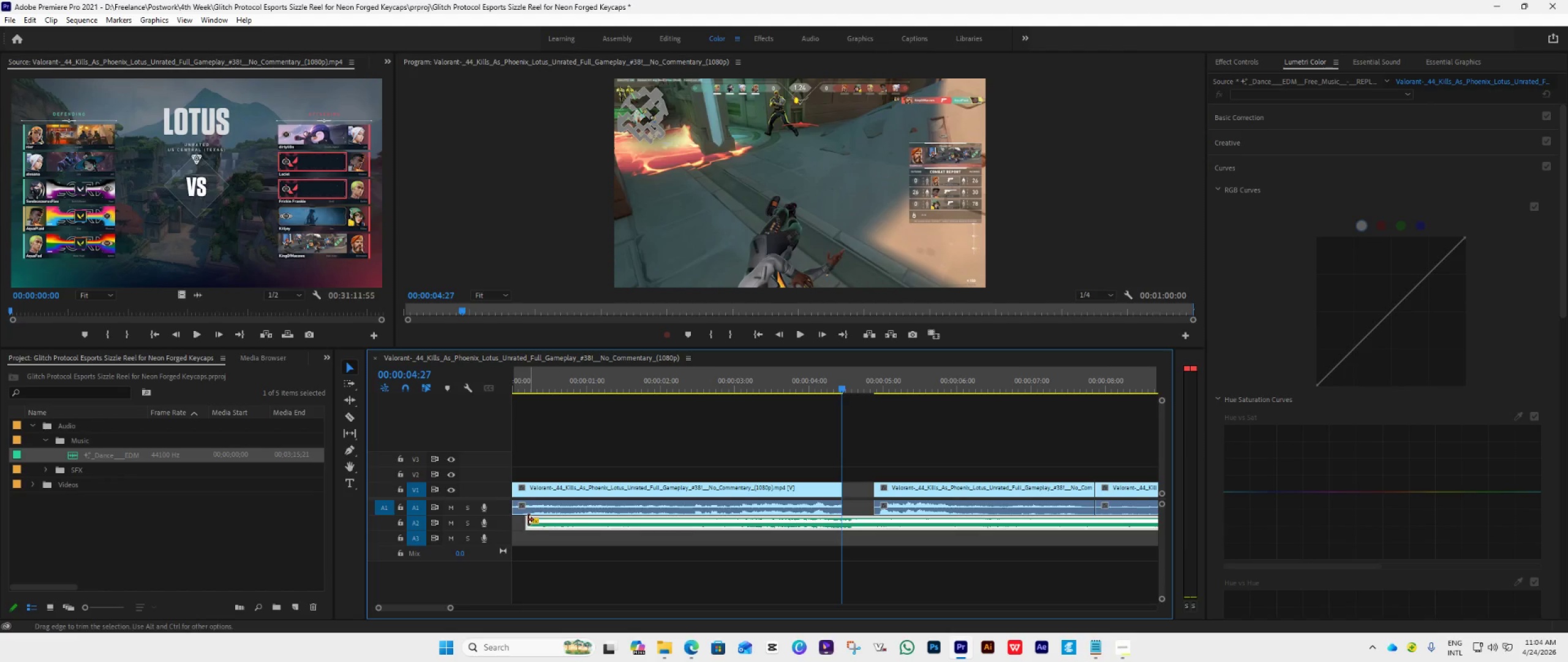 
left_click_drag(start_coordinate=[527, 520], to_coordinate=[507, 523])
 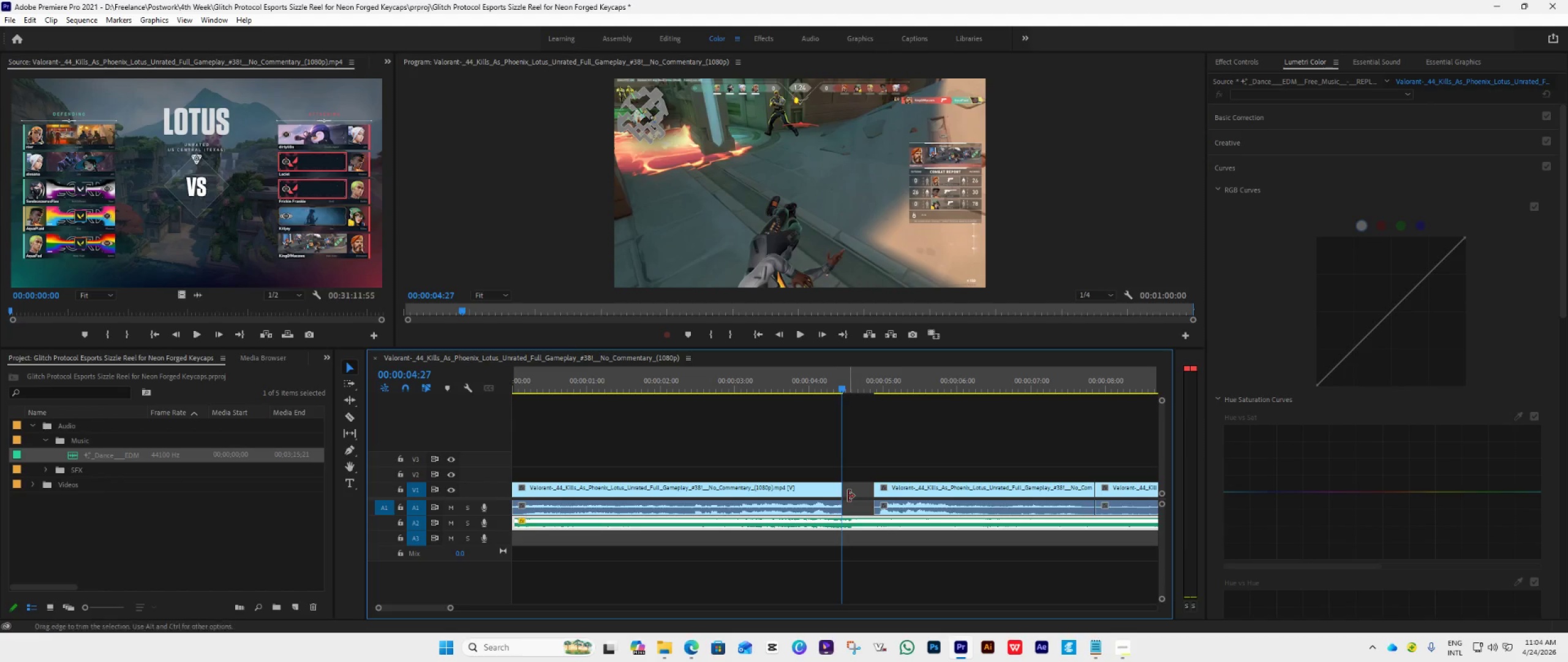 
left_click_drag(start_coordinate=[846, 493], to_coordinate=[853, 496])
 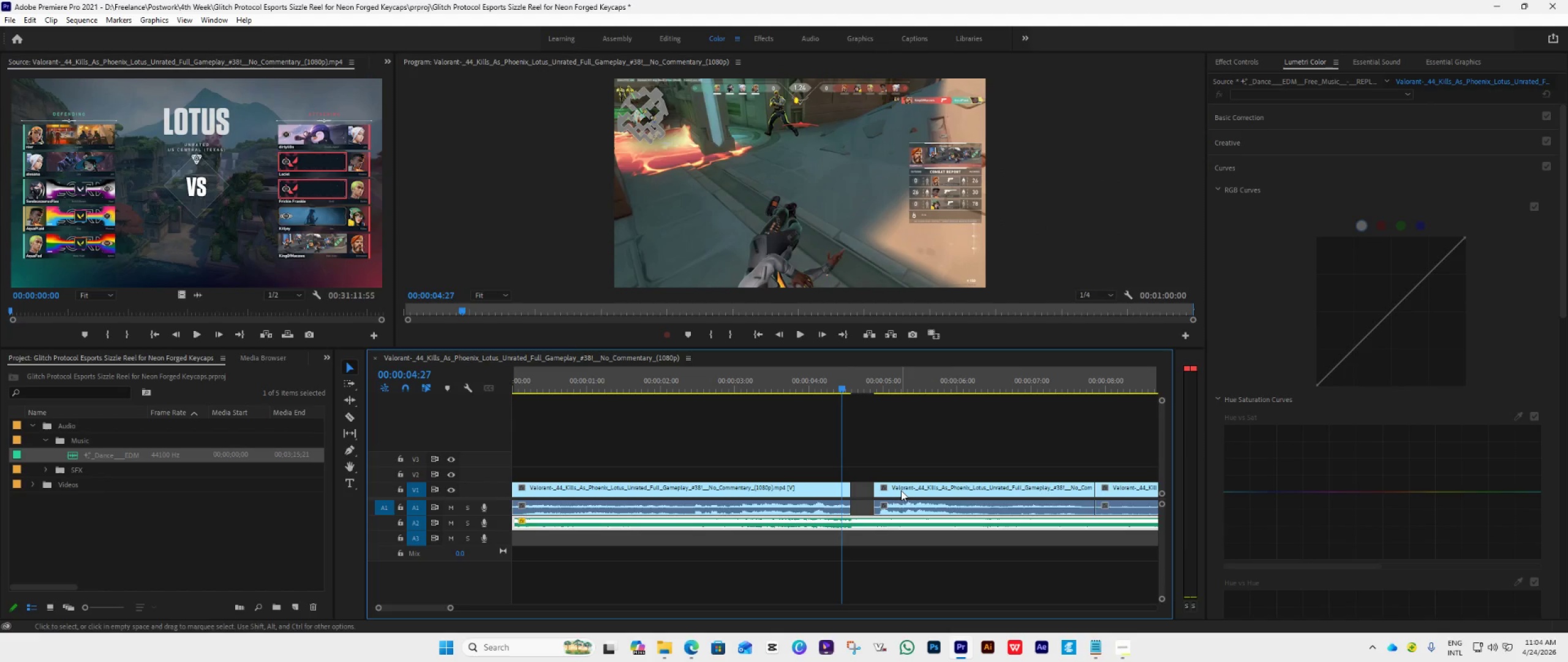 
left_click_drag(start_coordinate=[901, 490], to_coordinate=[883, 486])
 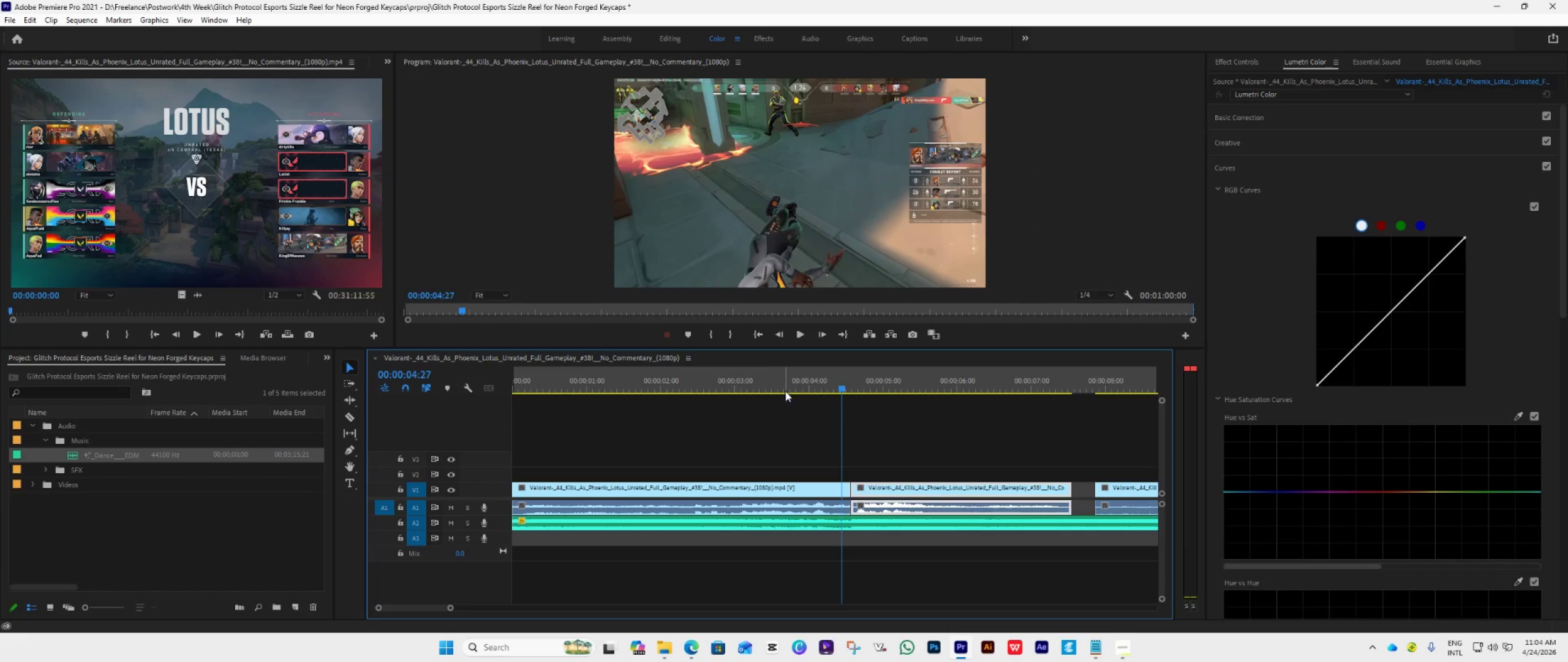 
left_click([779, 382])
 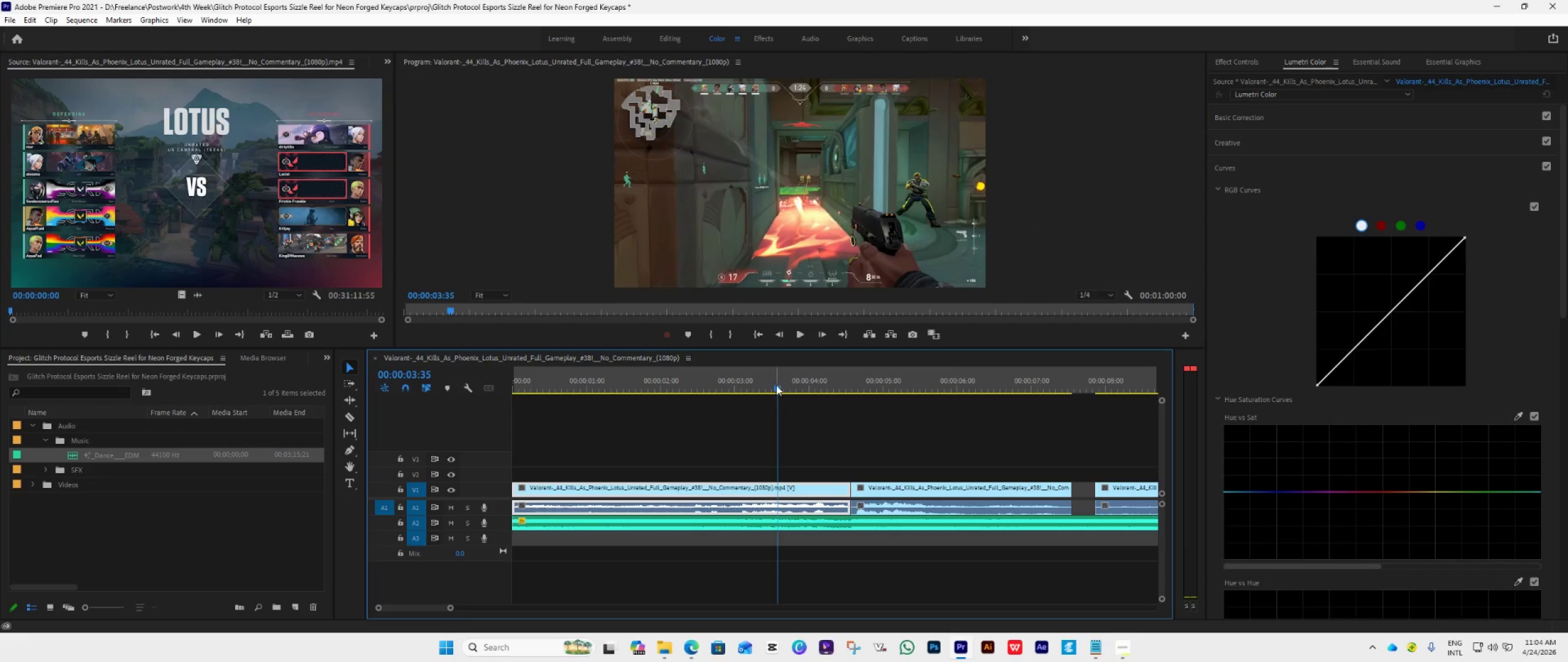 
key(Space)
 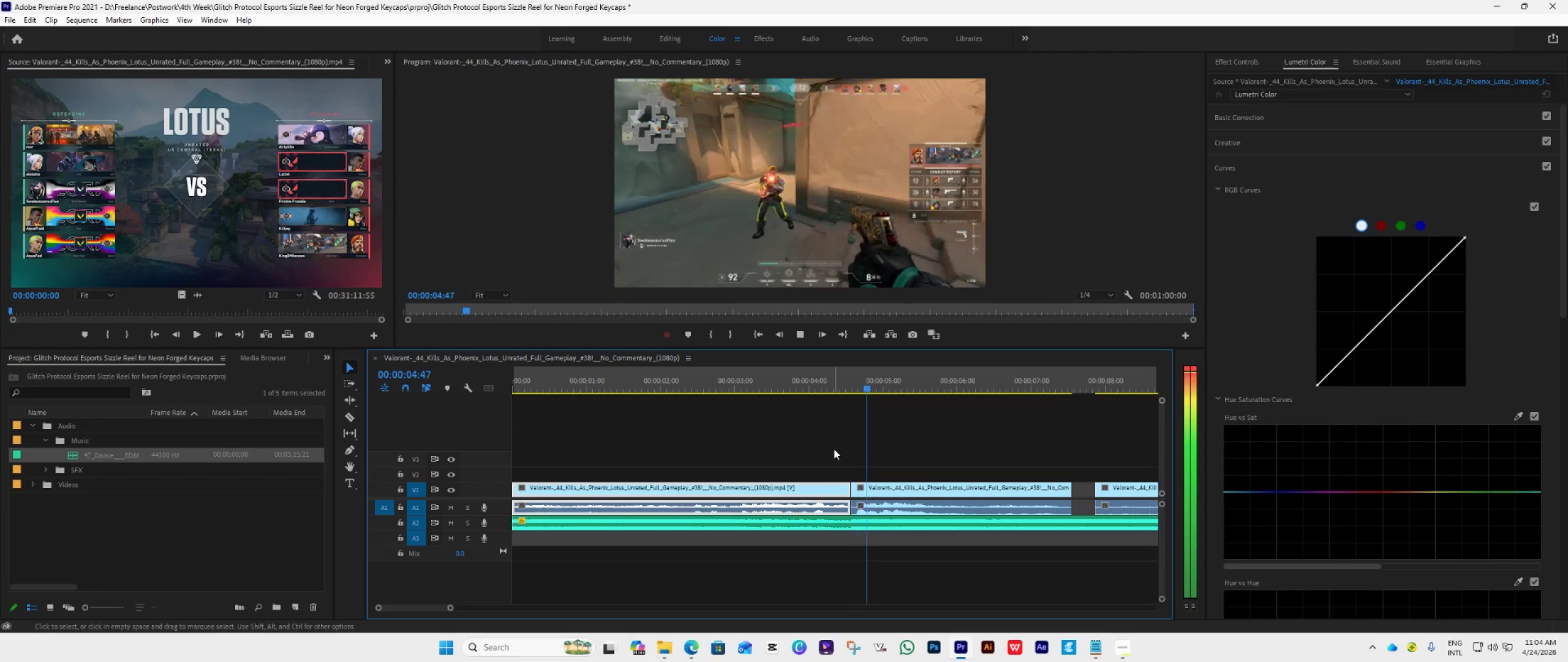 
key(Space)
 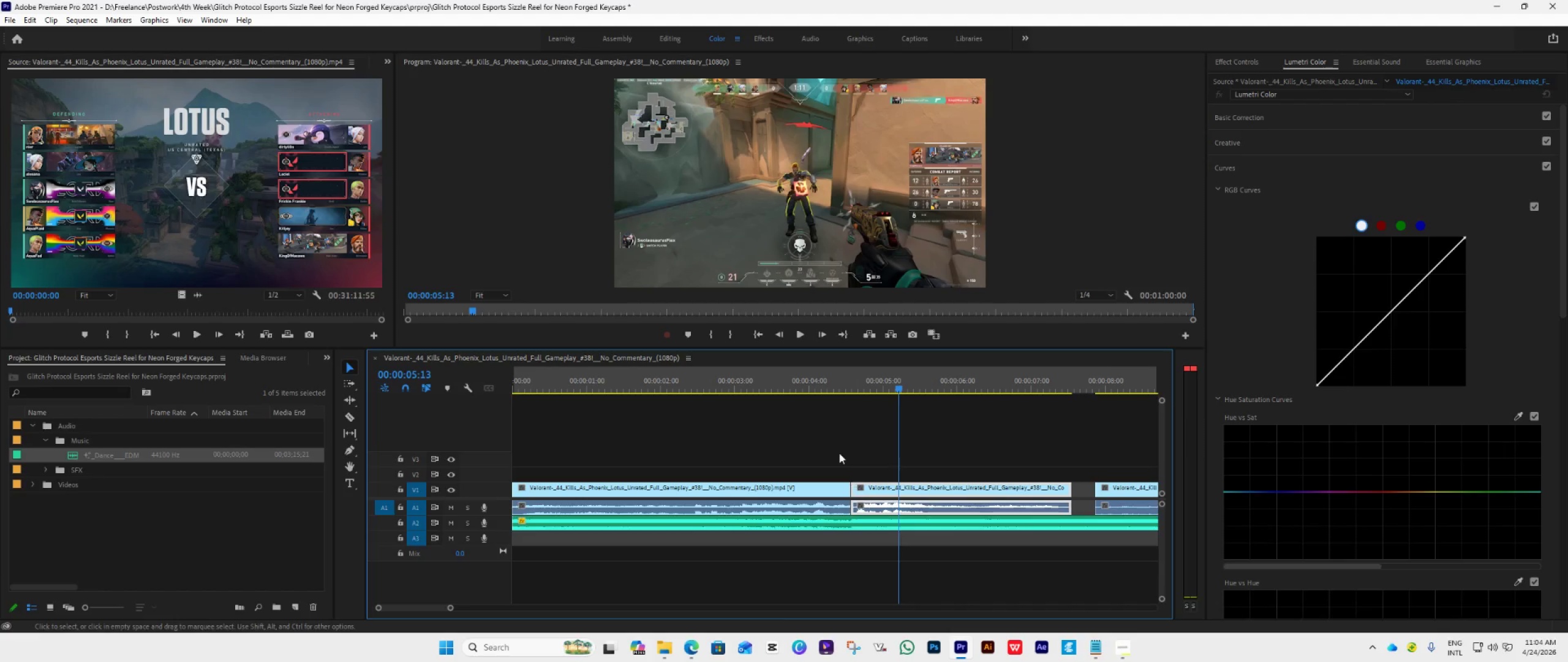 
key(Space)
 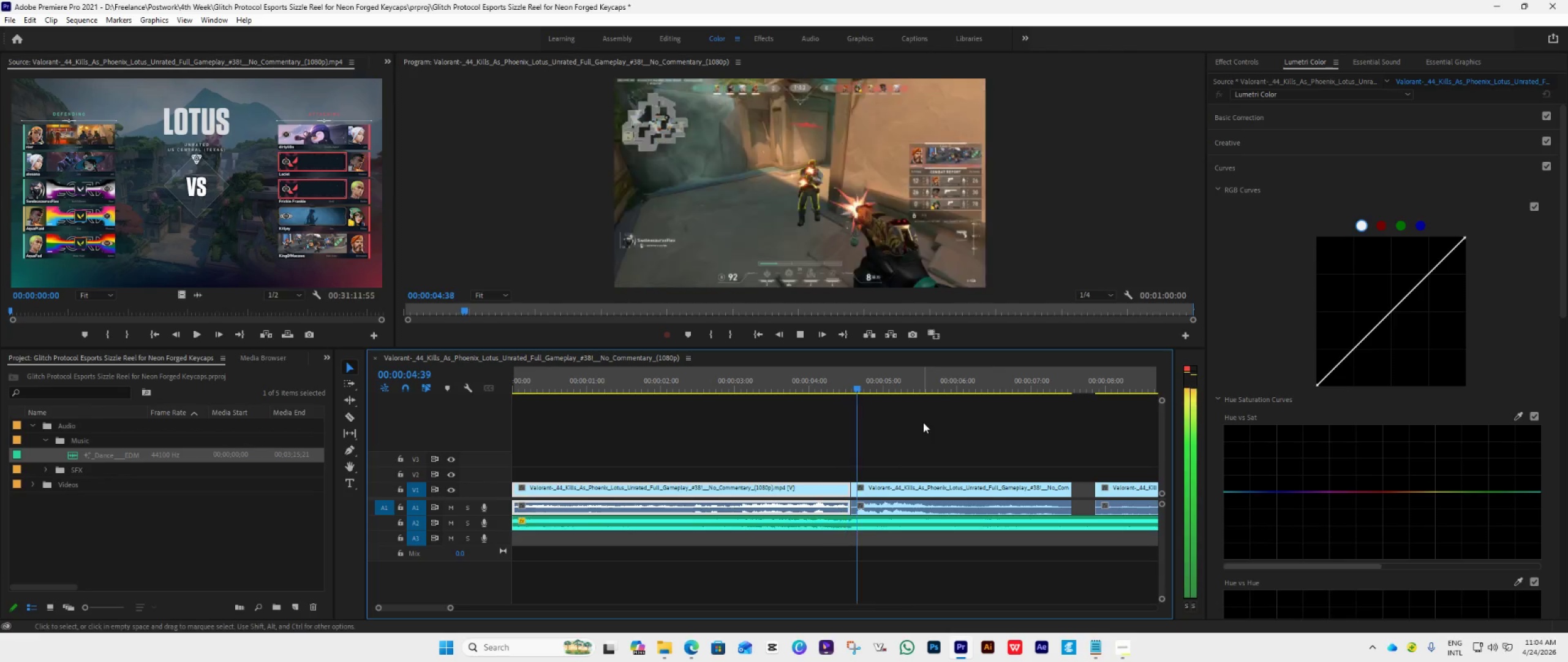 
key(Space)
 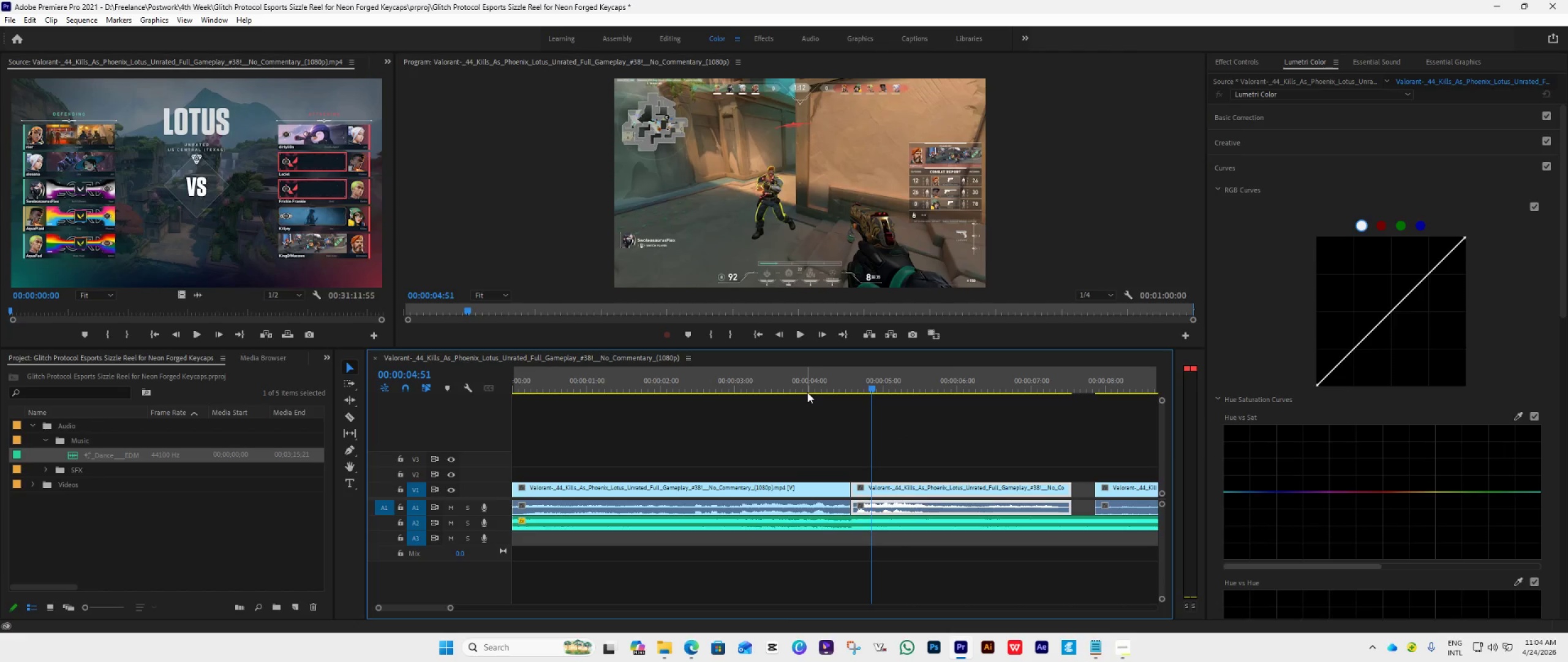 
left_click([806, 384])
 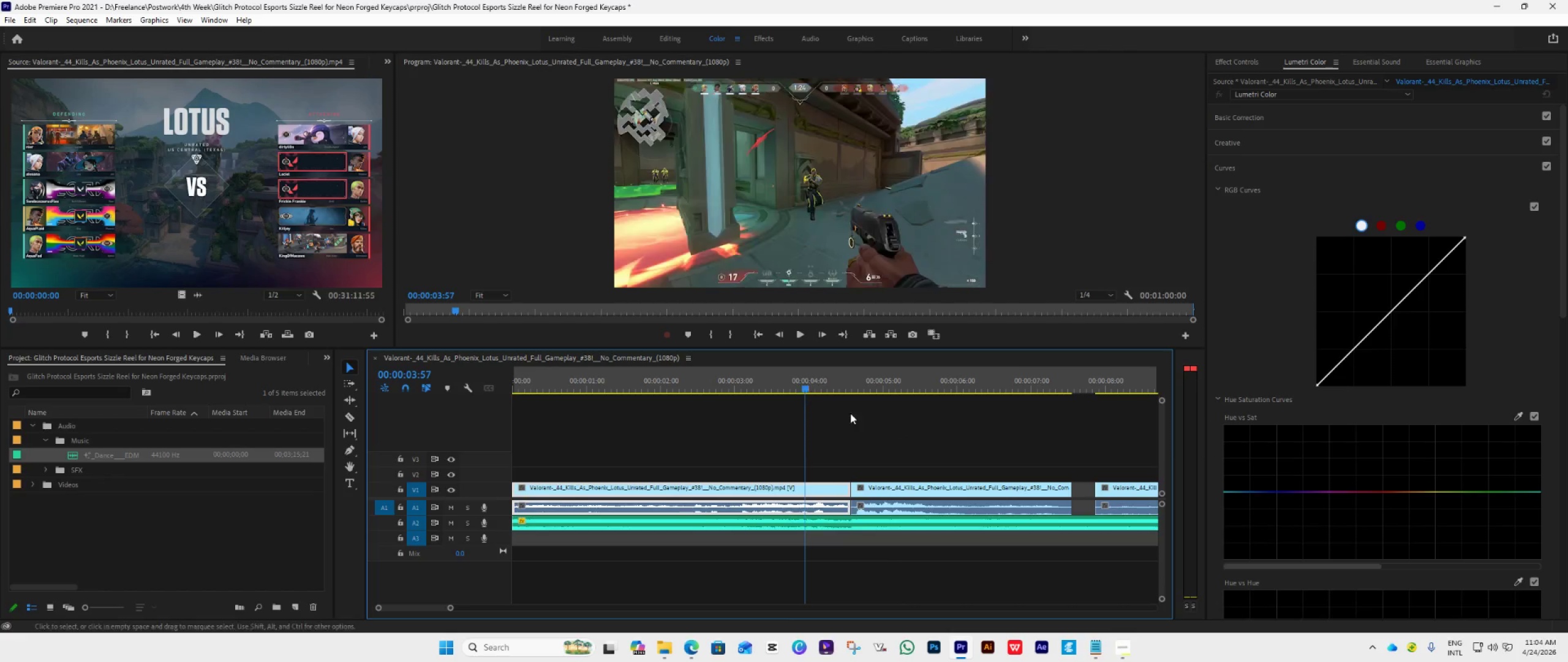 
key(Space)
 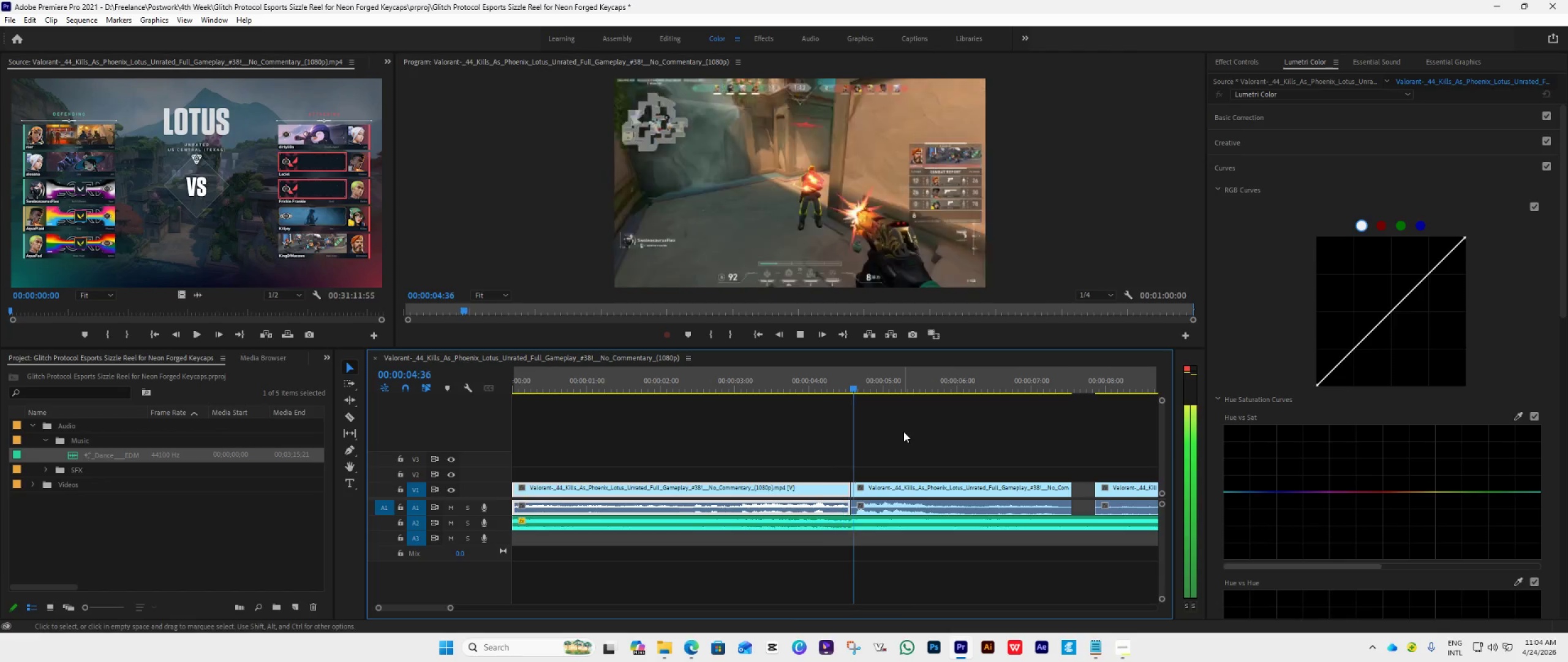 
key(Space)
 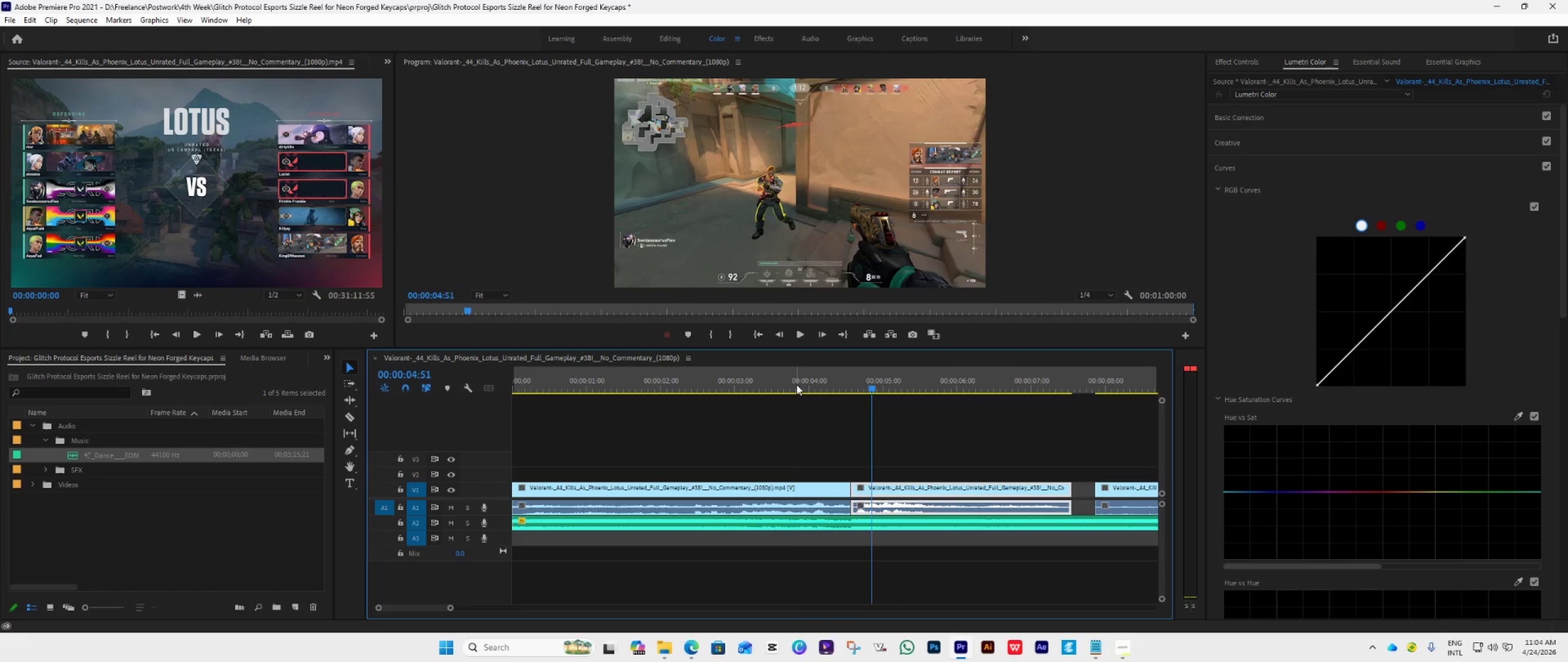 
key(Space)
 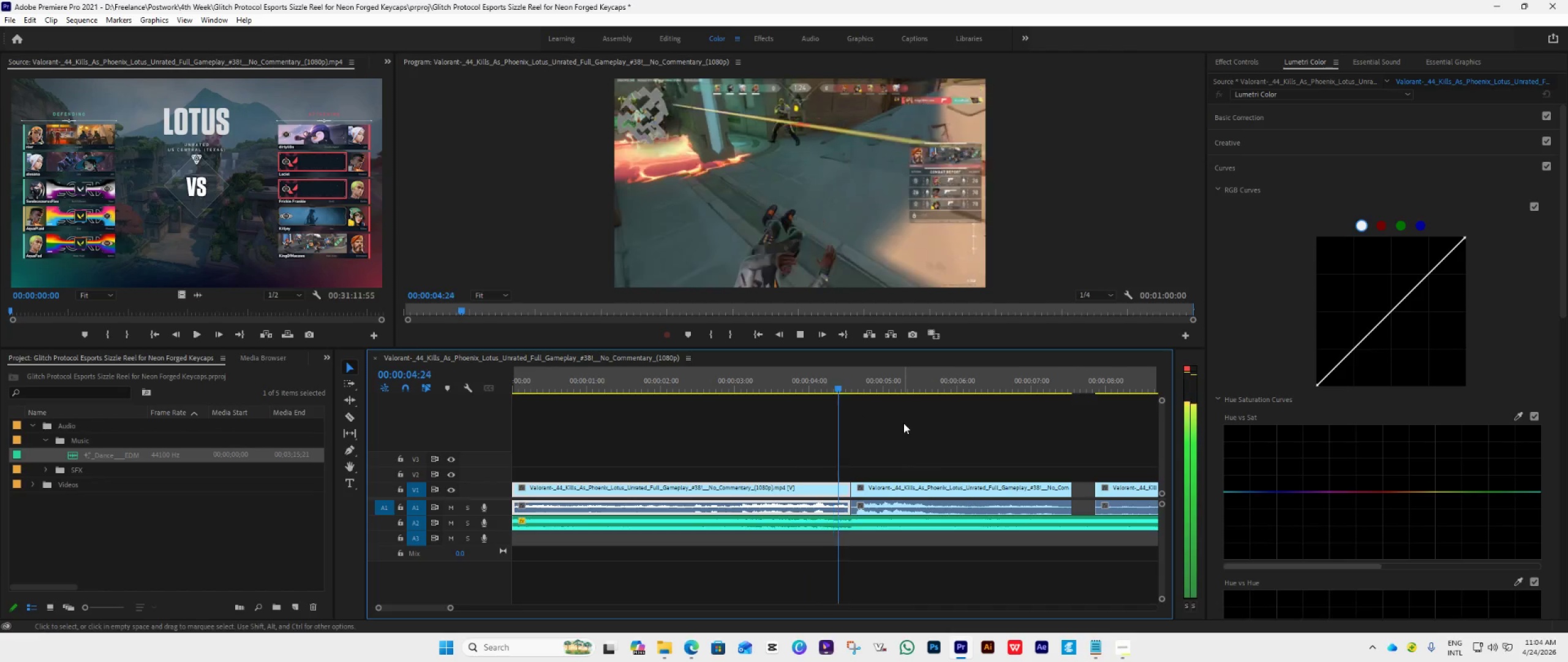 
key(Space)
 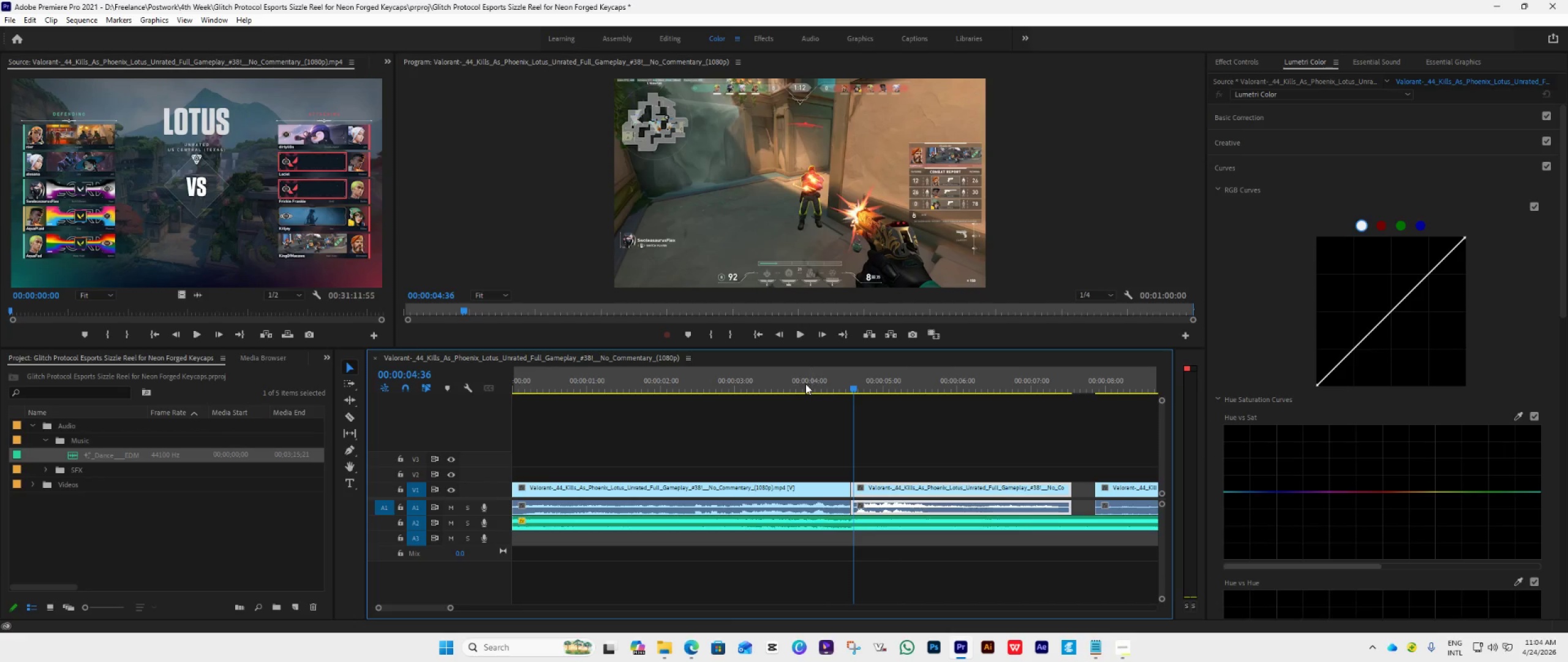 
left_click([799, 385])
 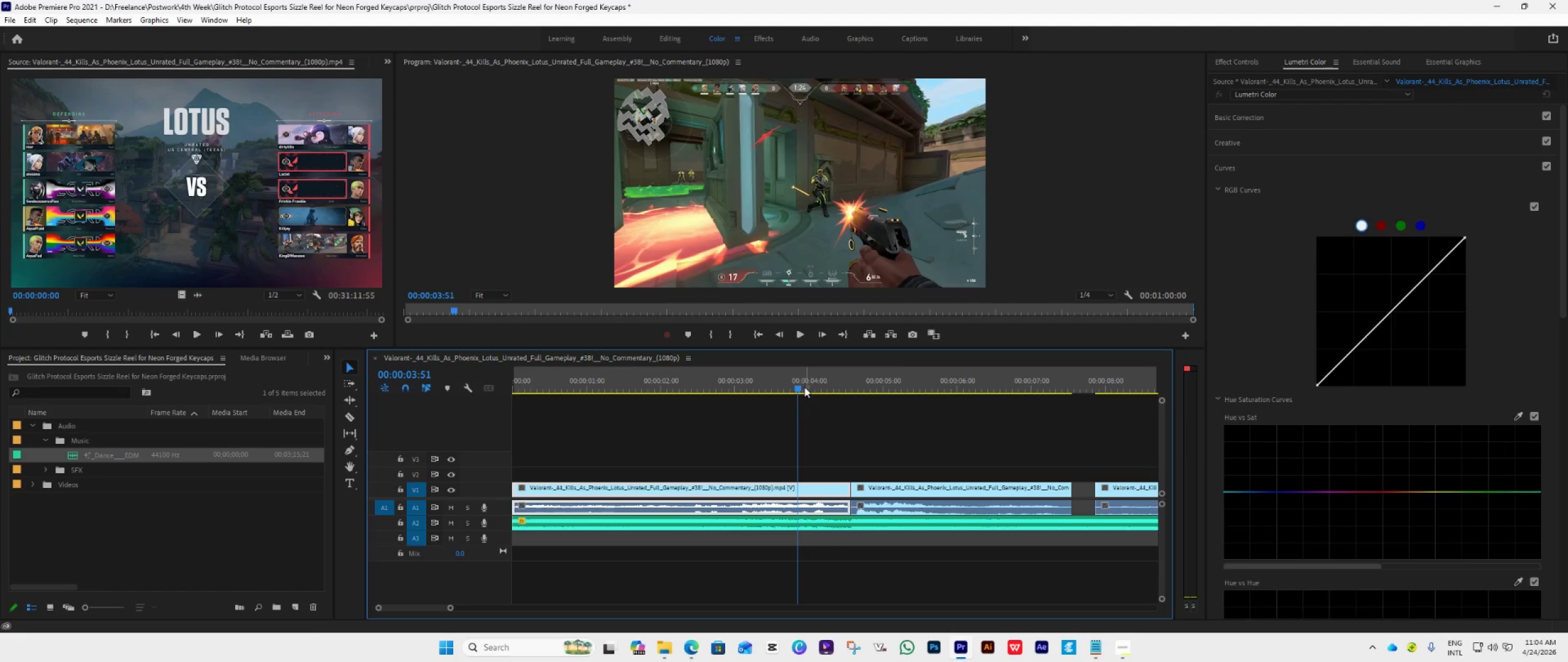 
left_click_drag(start_coordinate=[799, 387], to_coordinate=[815, 392])
 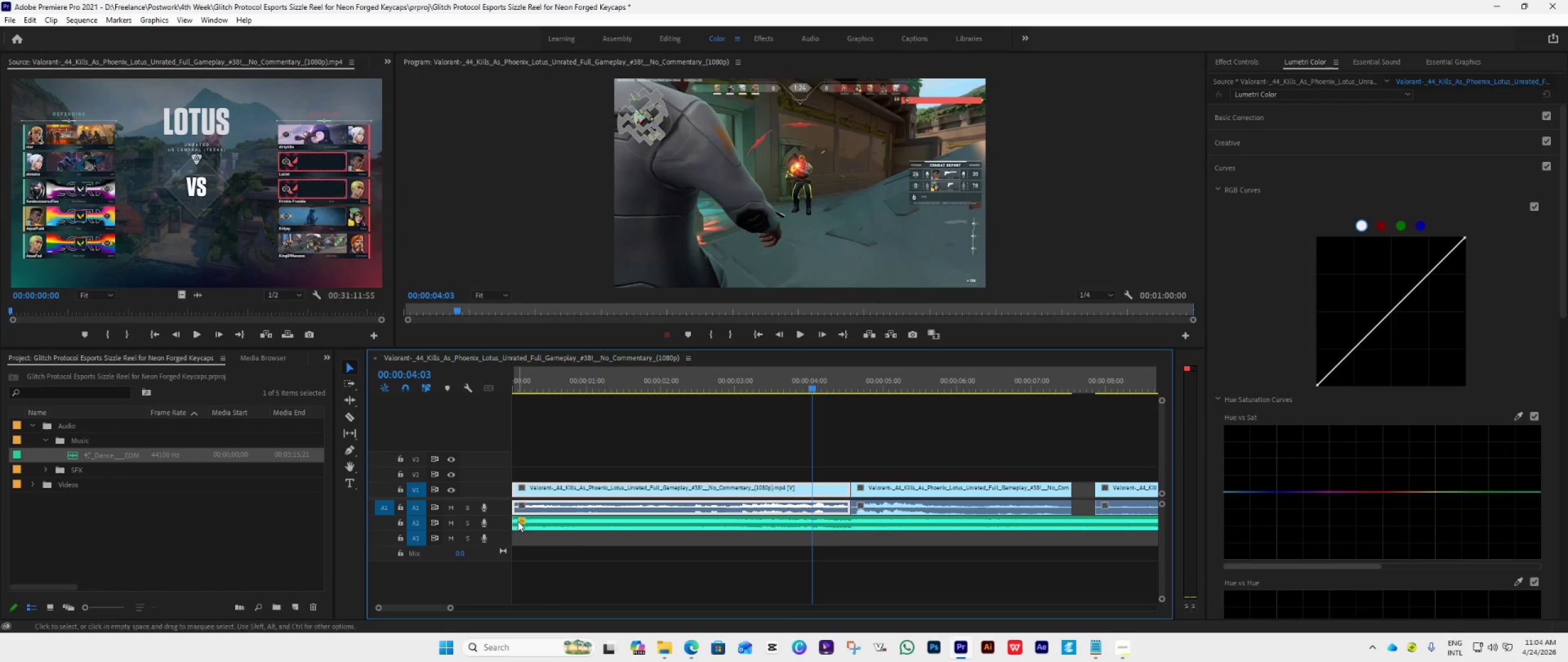 
left_click_drag(start_coordinate=[514, 519], to_coordinate=[535, 525])
 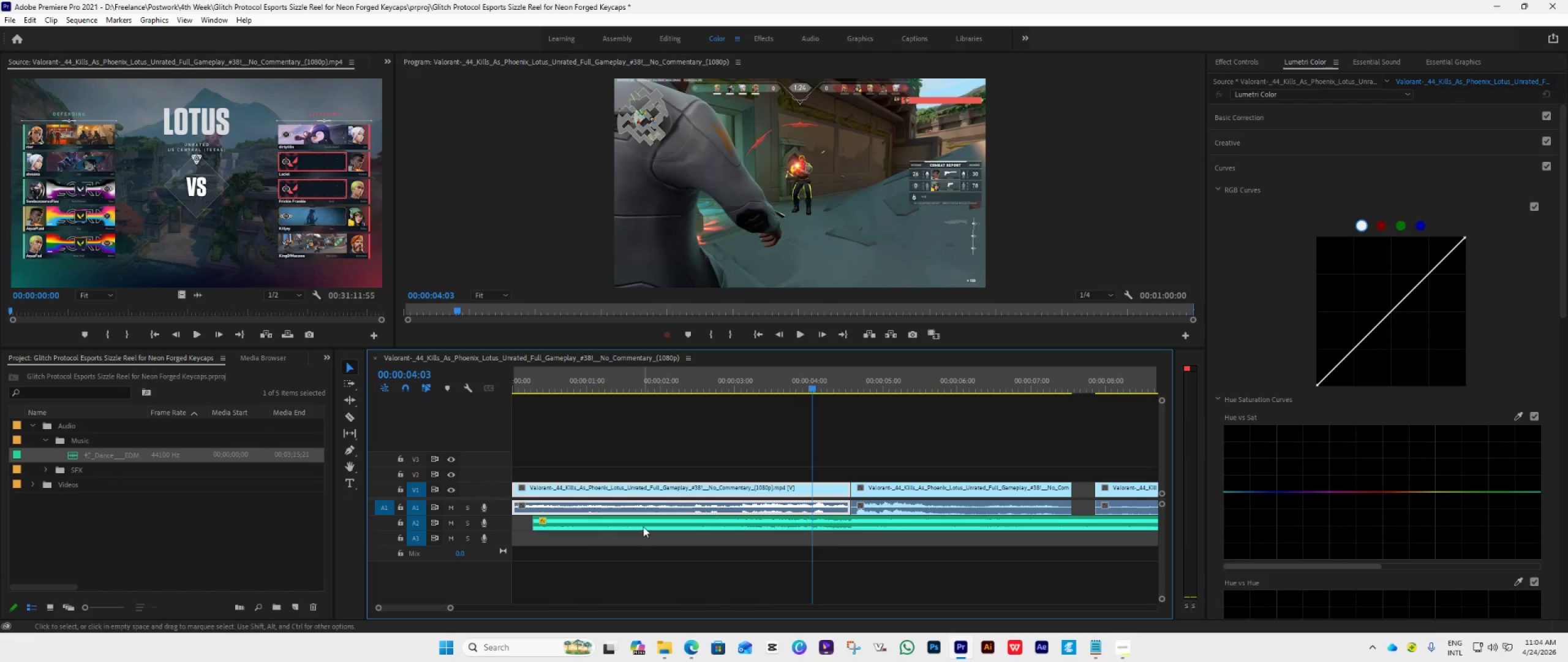 
left_click_drag(start_coordinate=[643, 527], to_coordinate=[621, 522])
 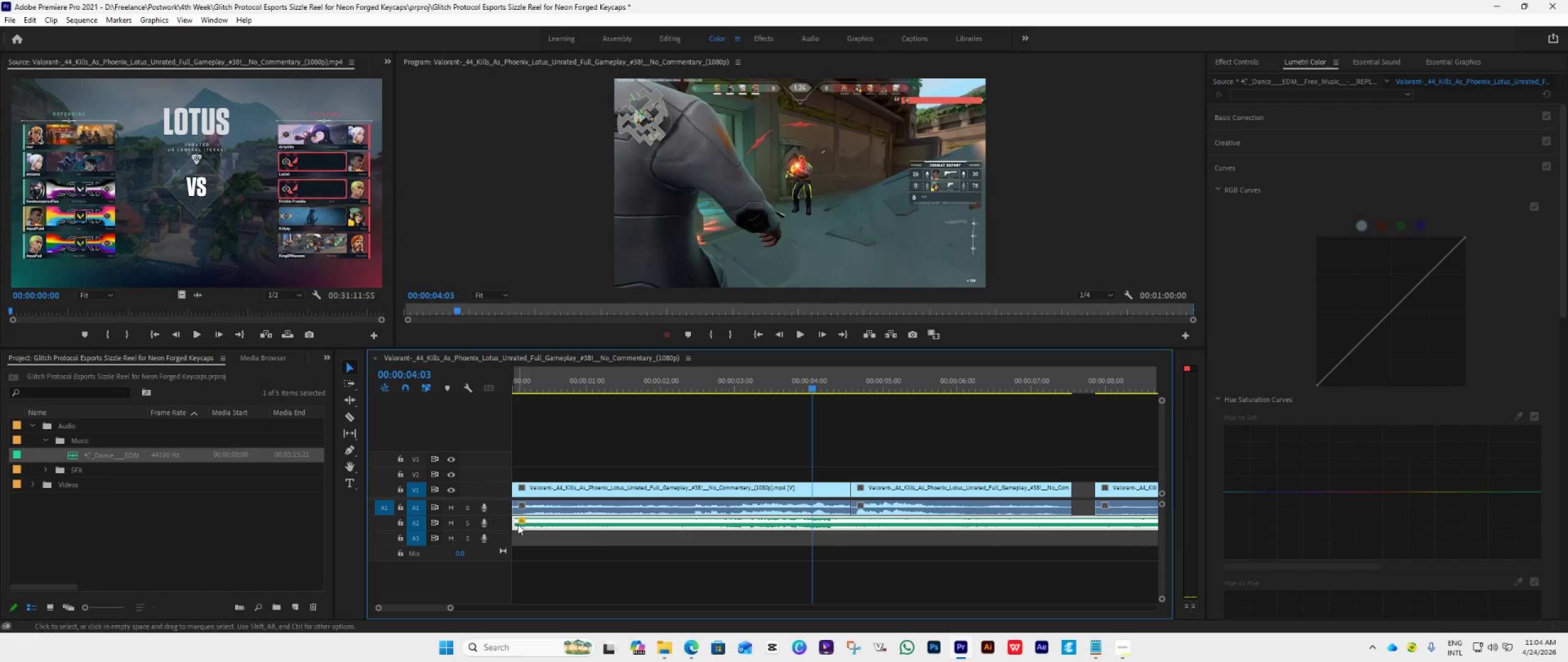 
left_click_drag(start_coordinate=[514, 522], to_coordinate=[527, 528])
 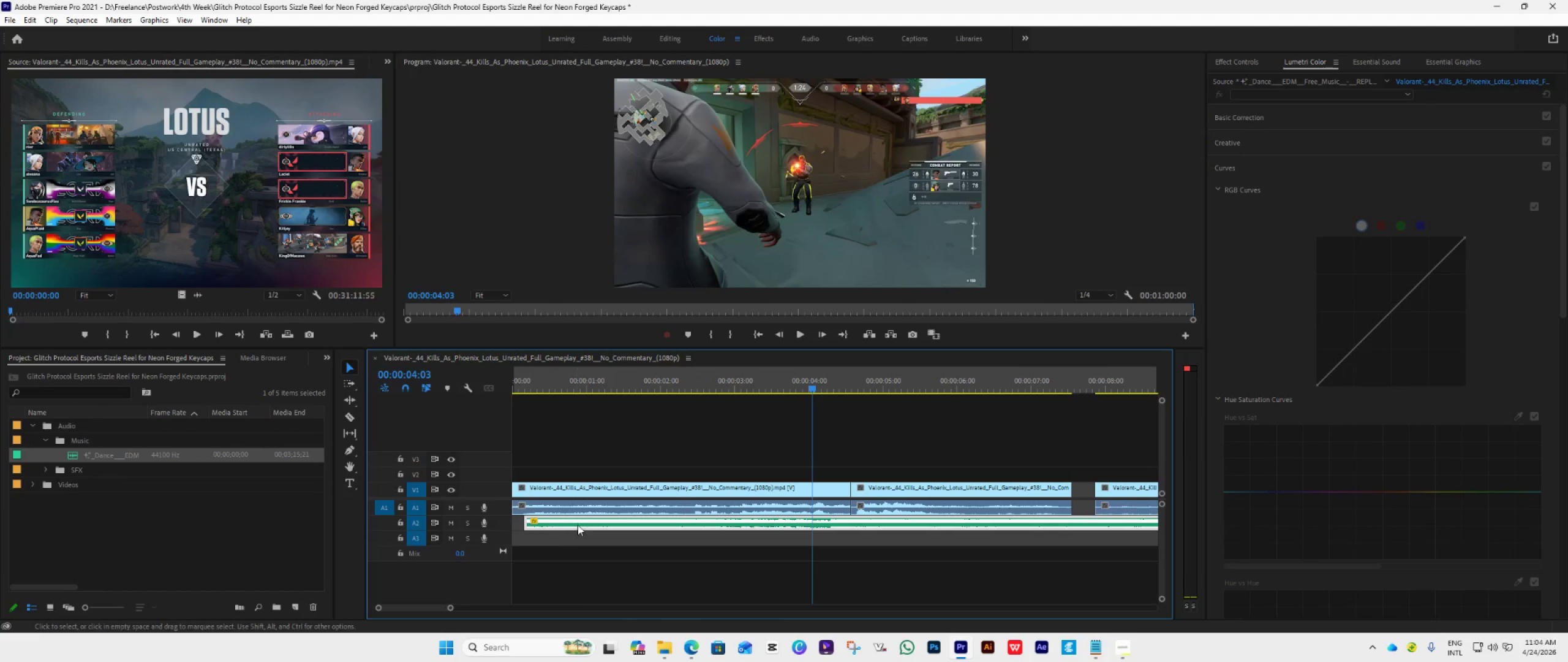 
left_click_drag(start_coordinate=[578, 525], to_coordinate=[566, 521])
 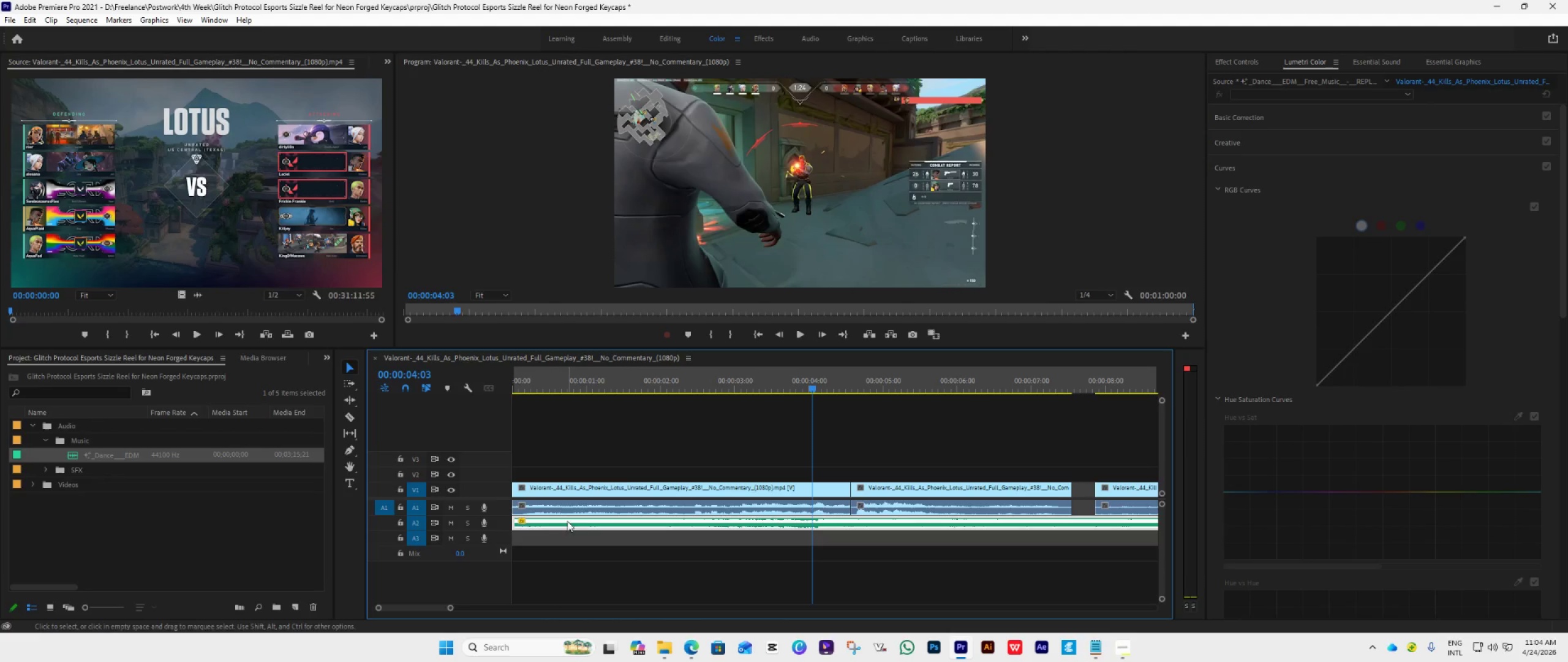 
key(Space)
 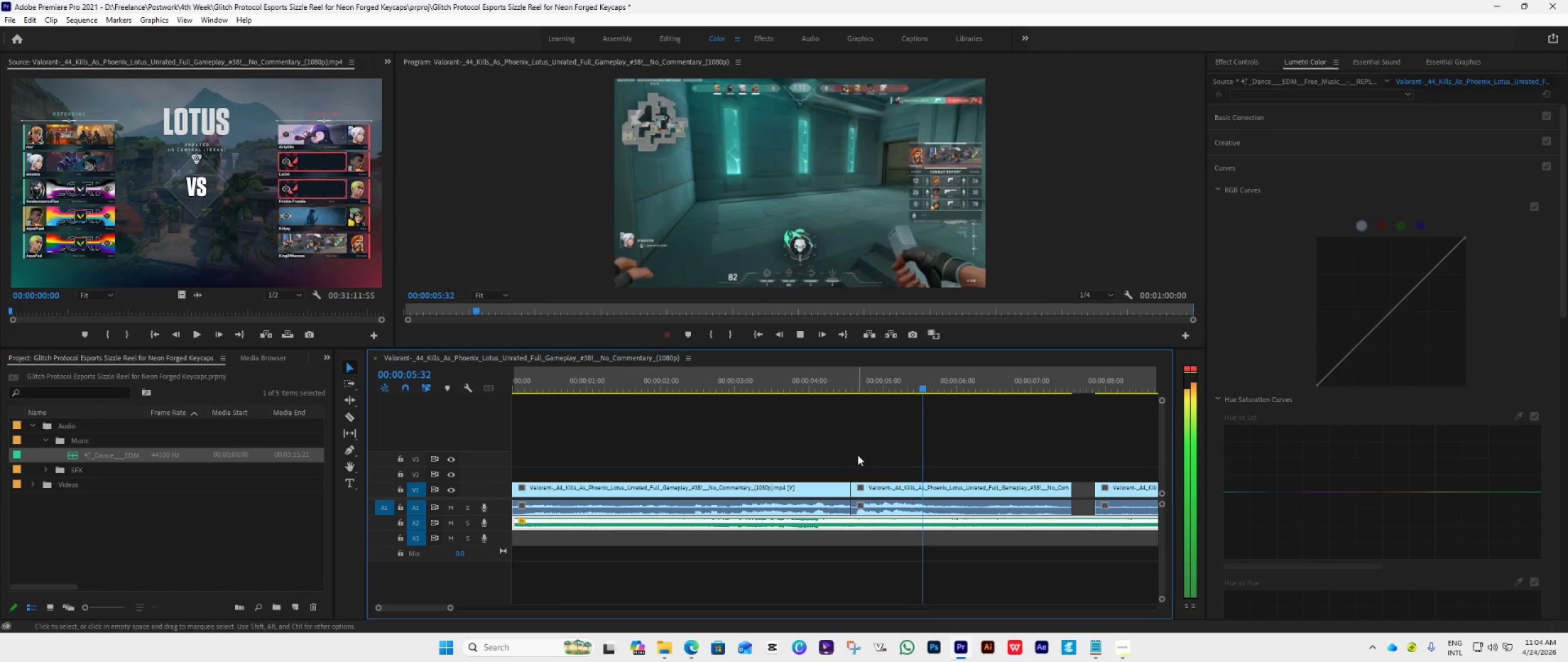 
key(Space)
 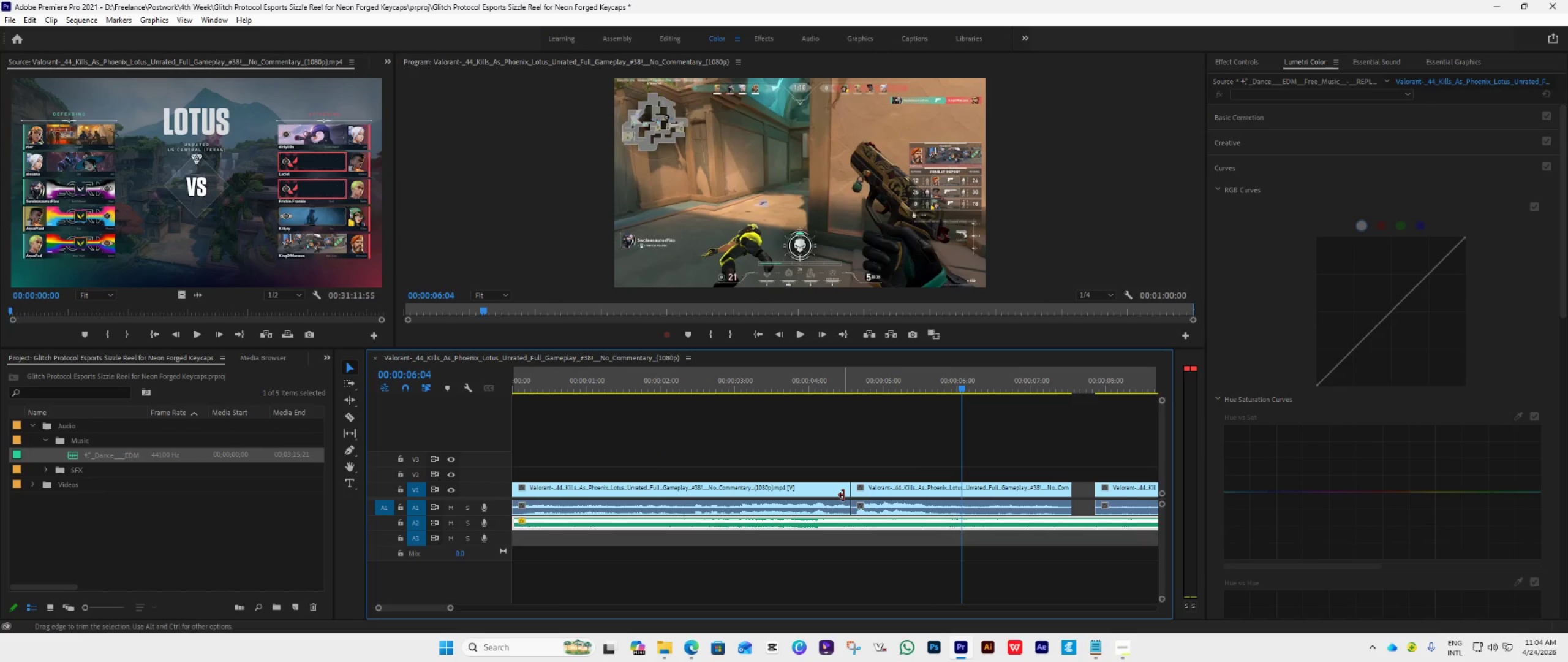 
left_click([791, 386])
 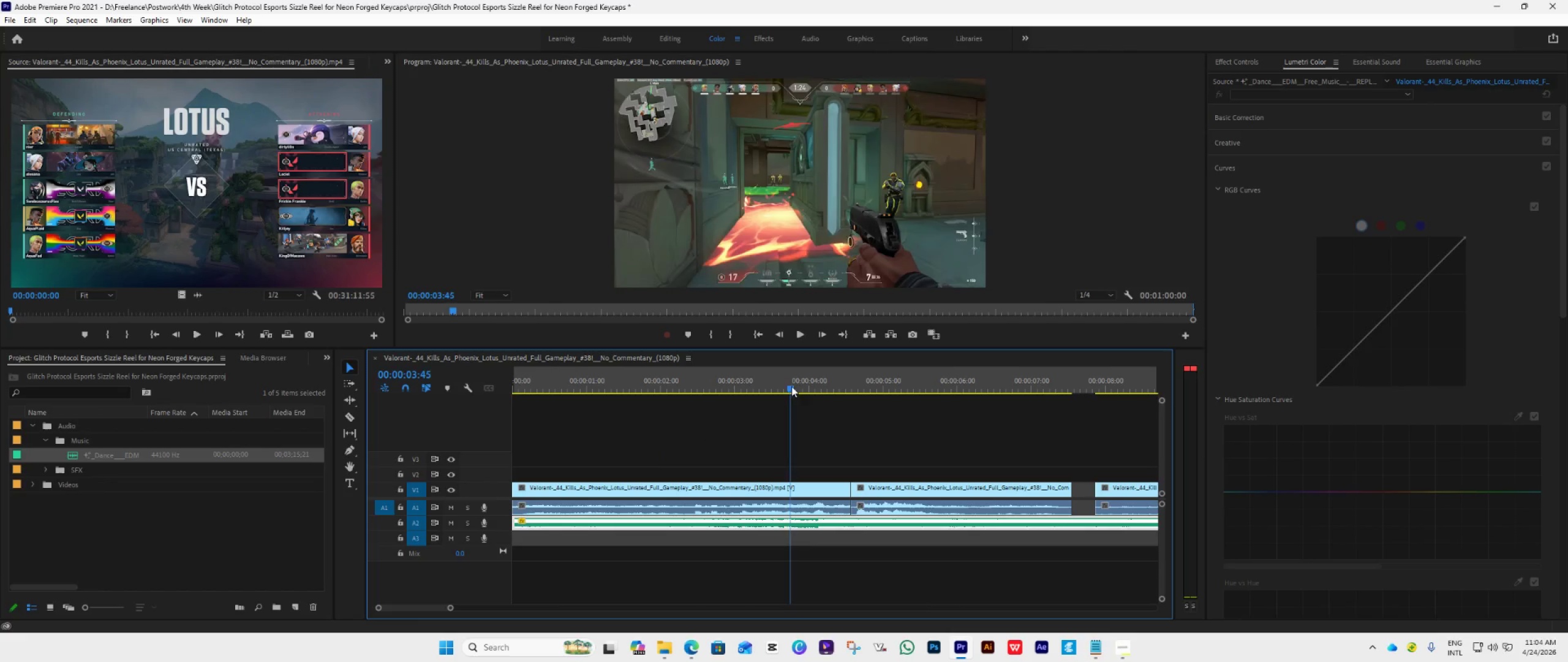 
key(Space)
 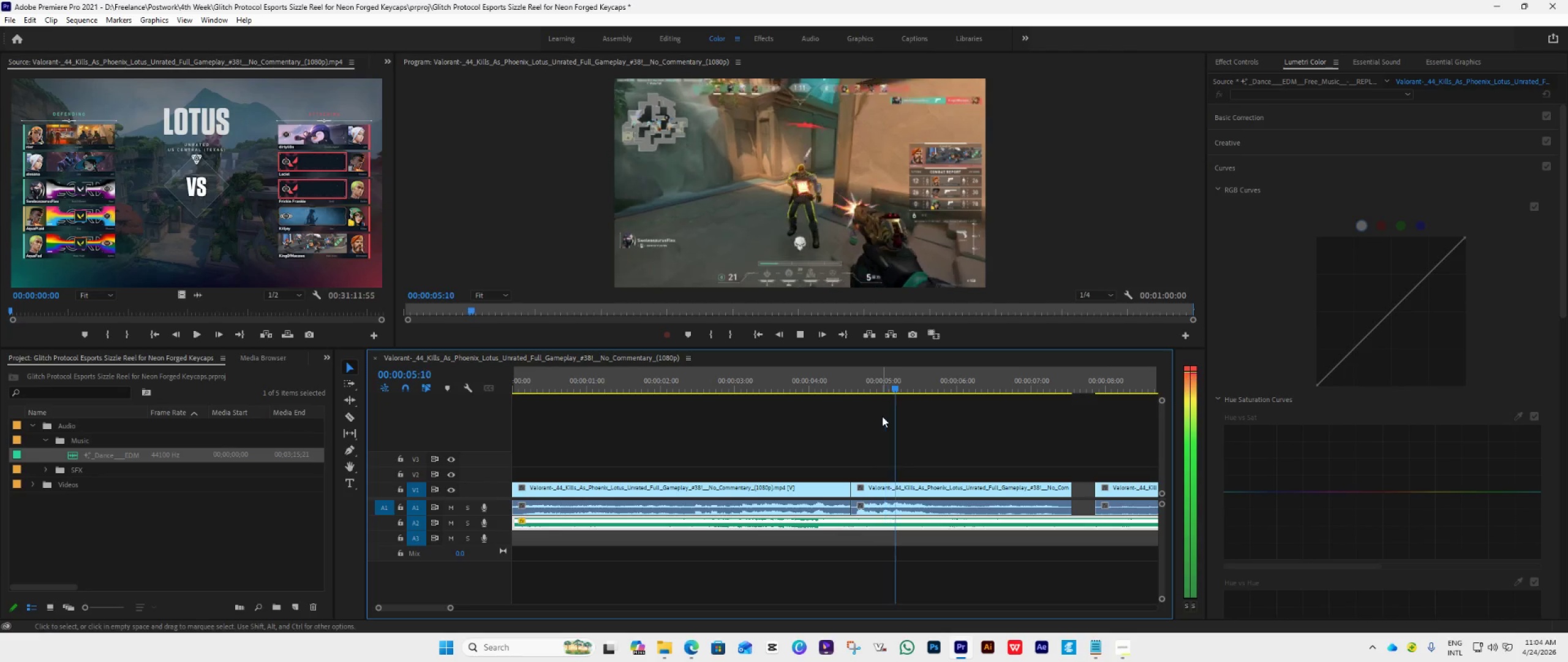 
key(Space)
 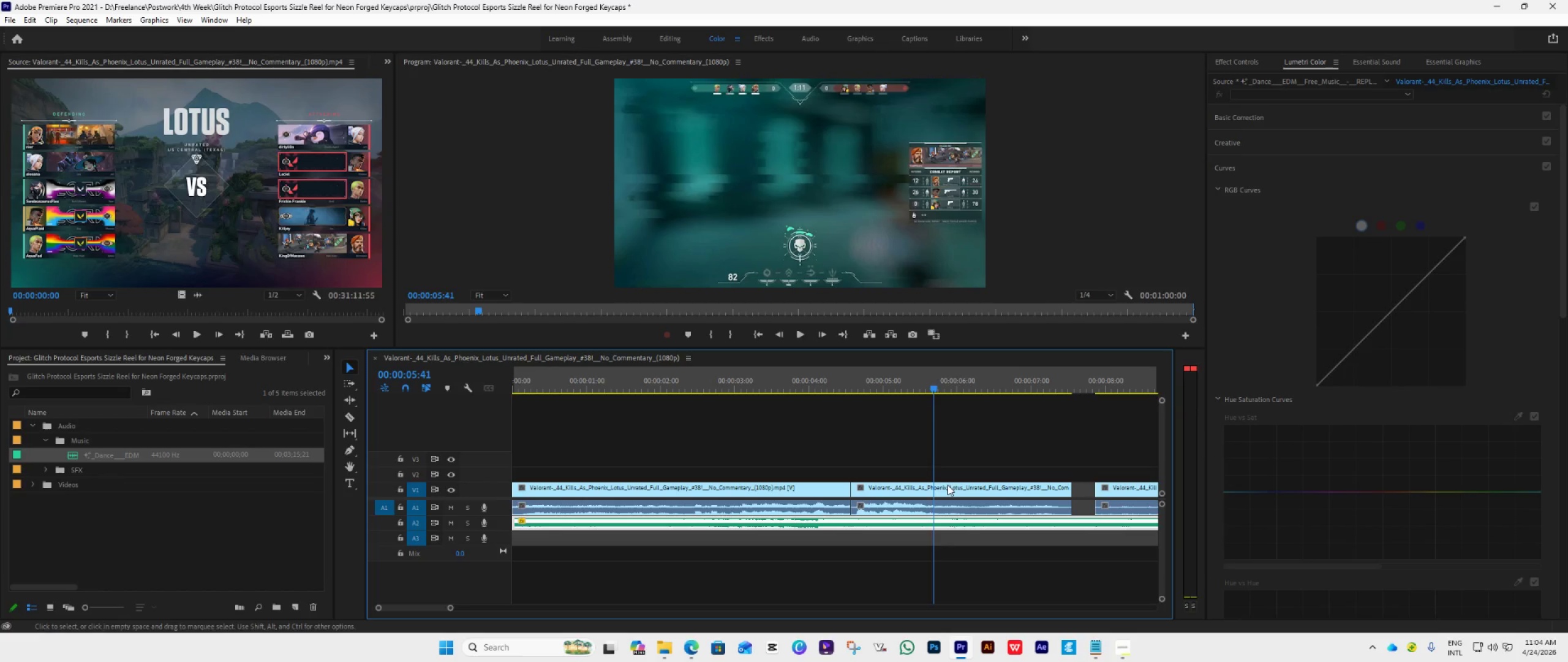 
left_click([797, 389])
 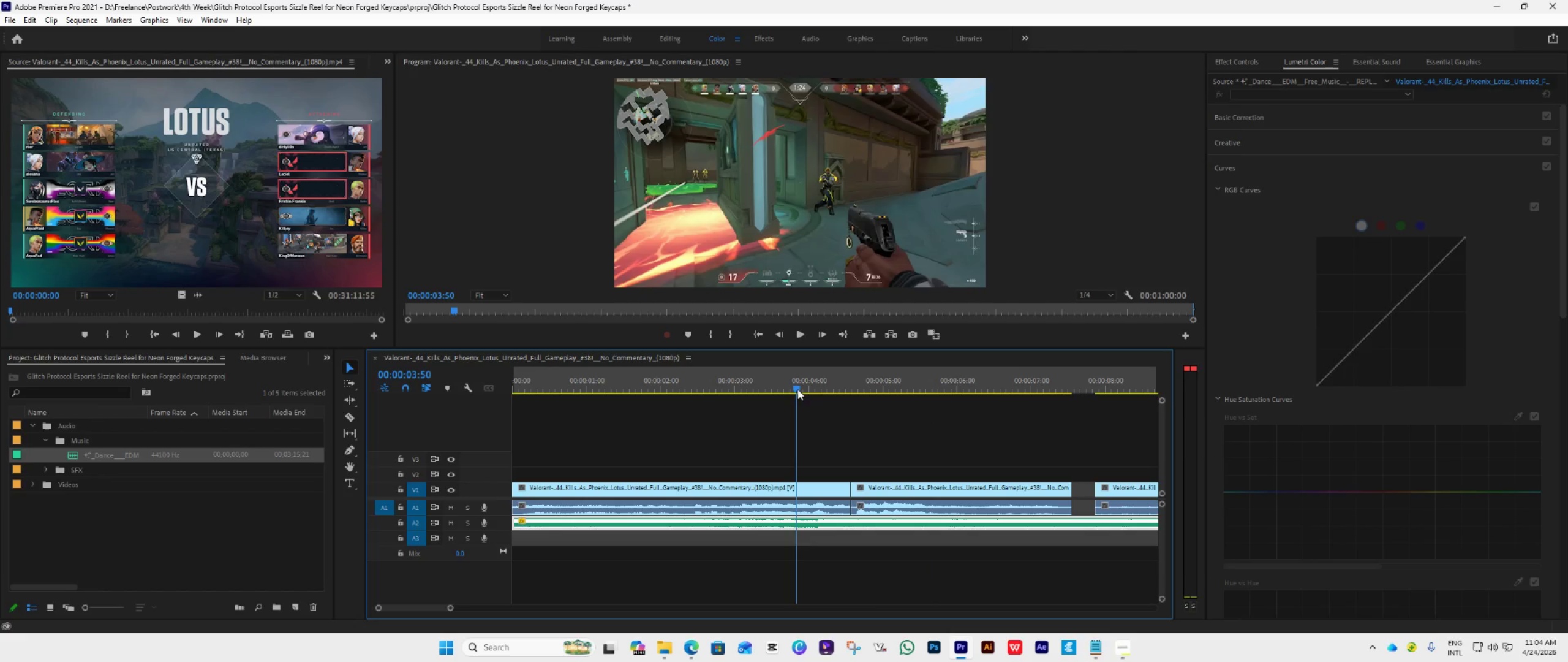 
key(Space)
 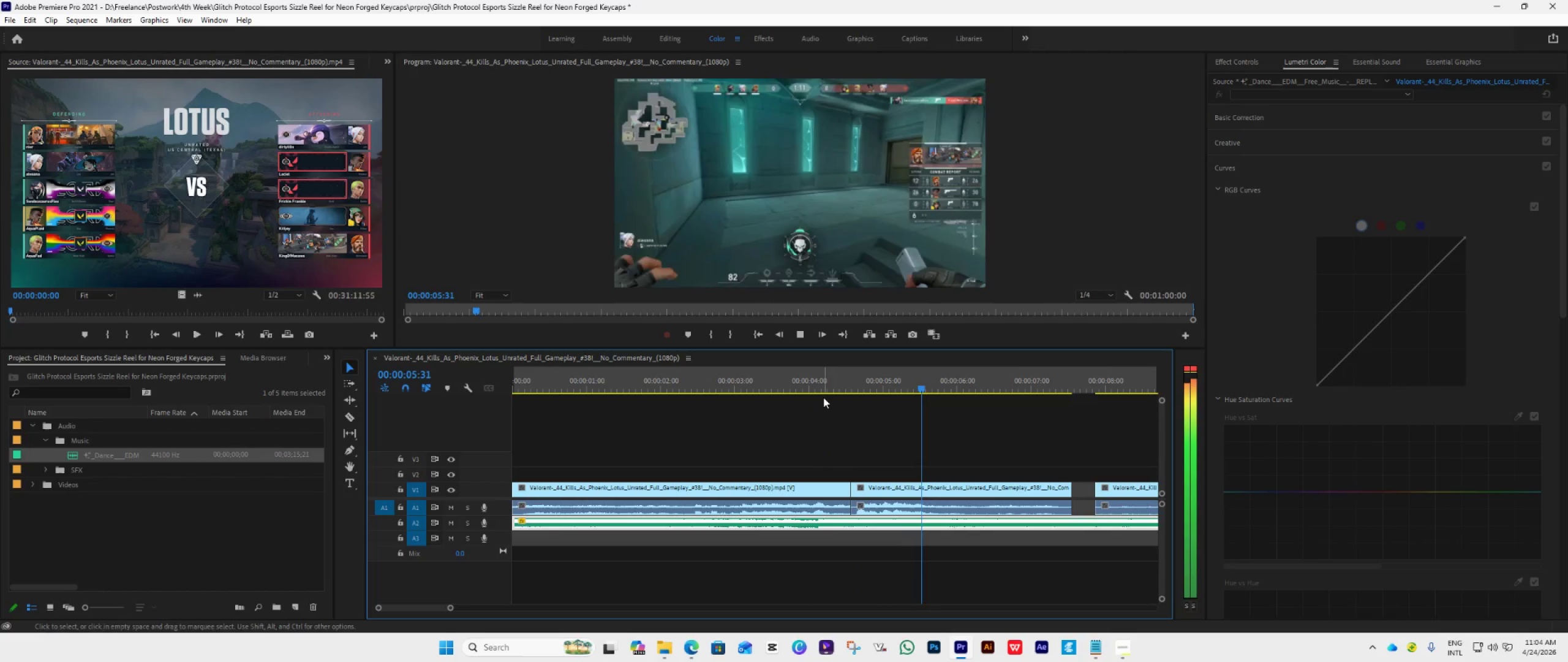 
key(Space)
 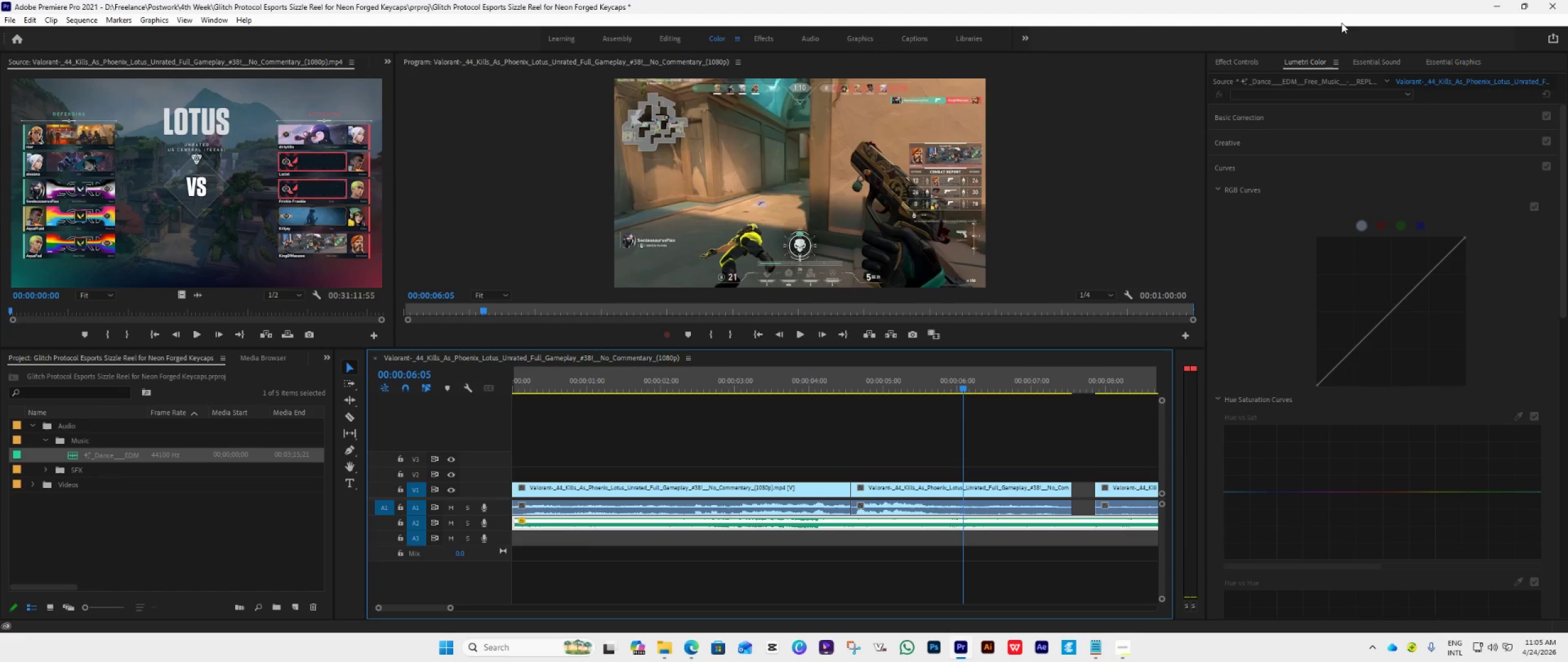 
wait(13.67)
 